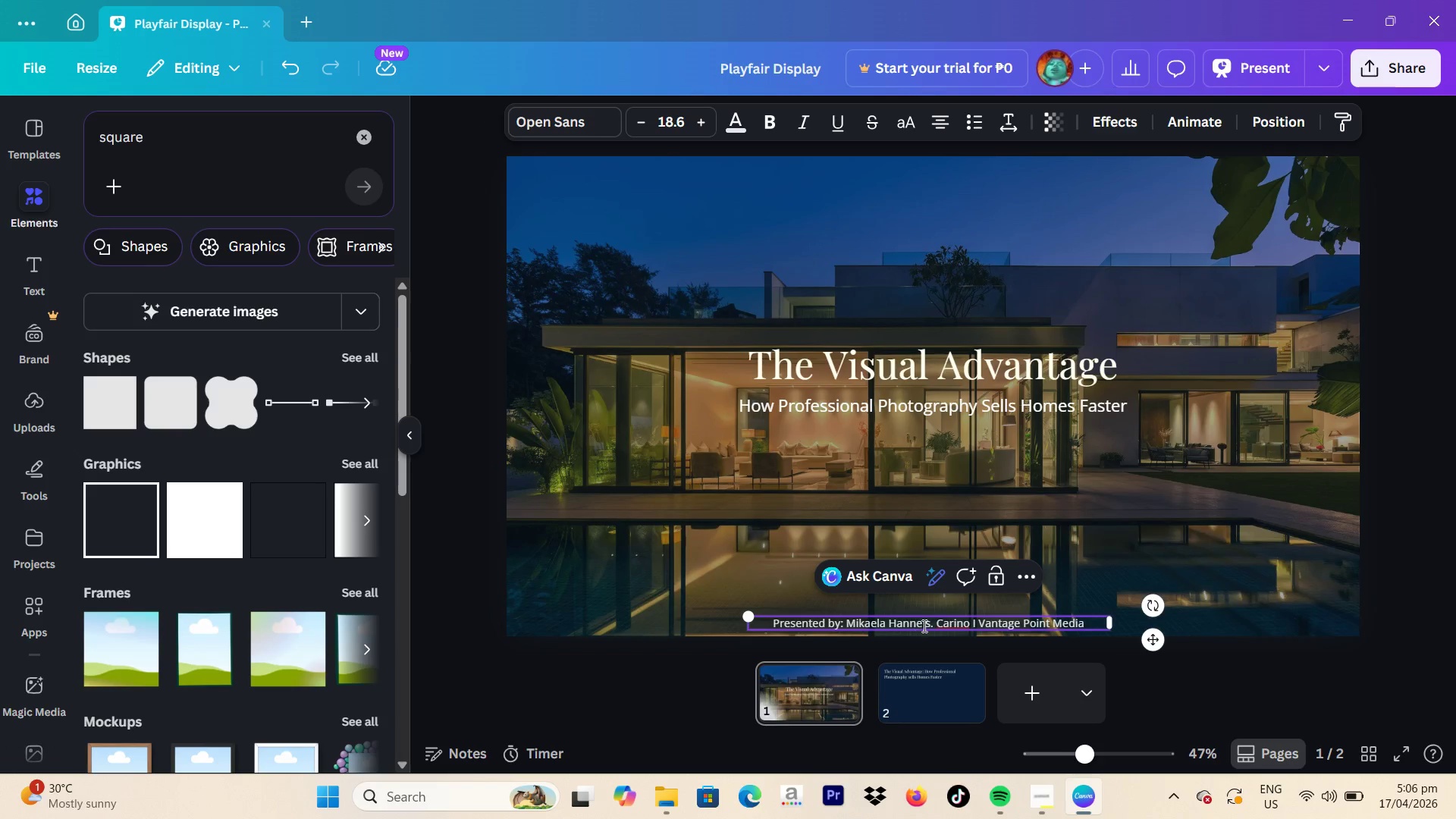 
left_click([927, 626])
 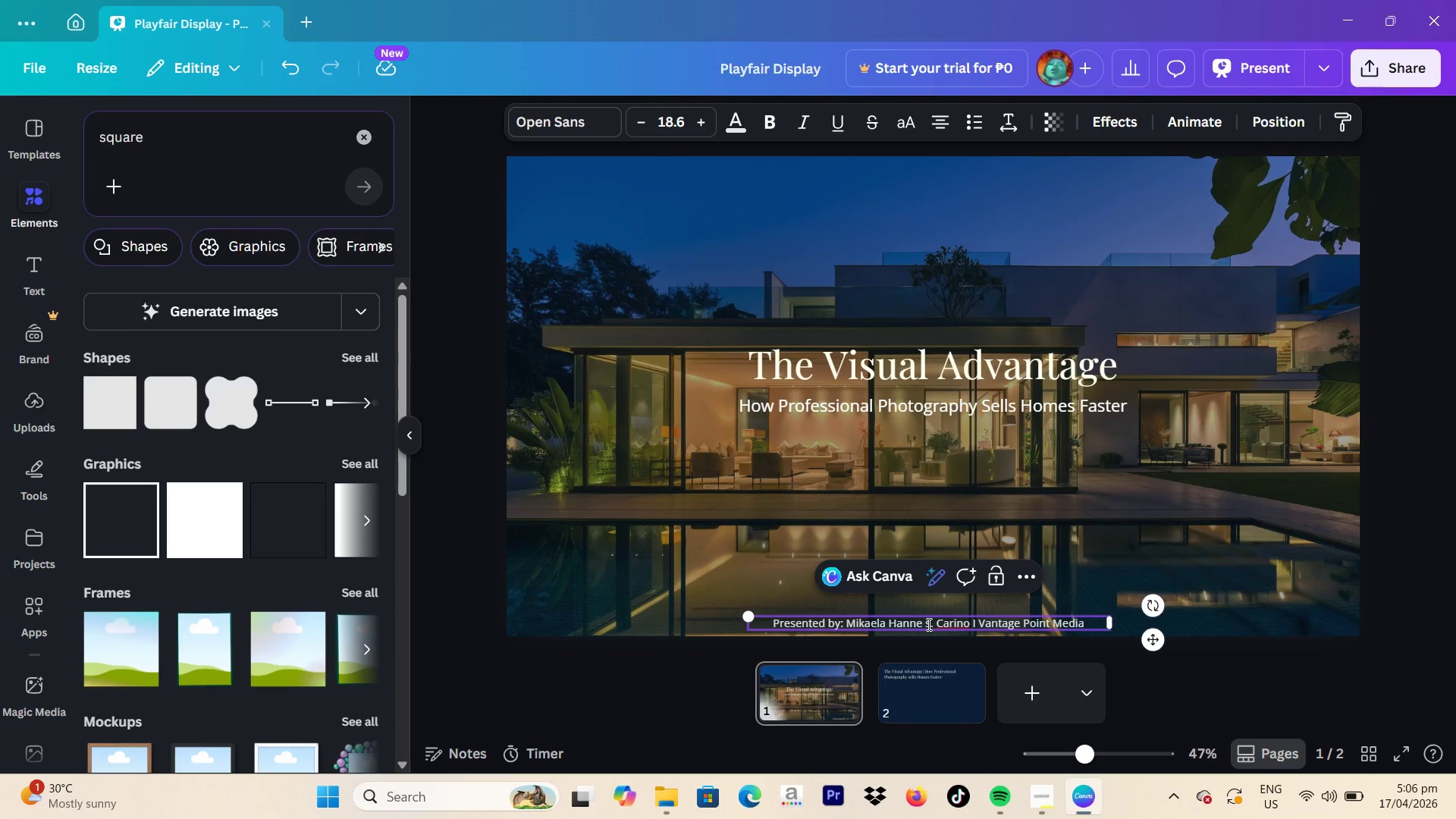 
key(ArrowRight)
 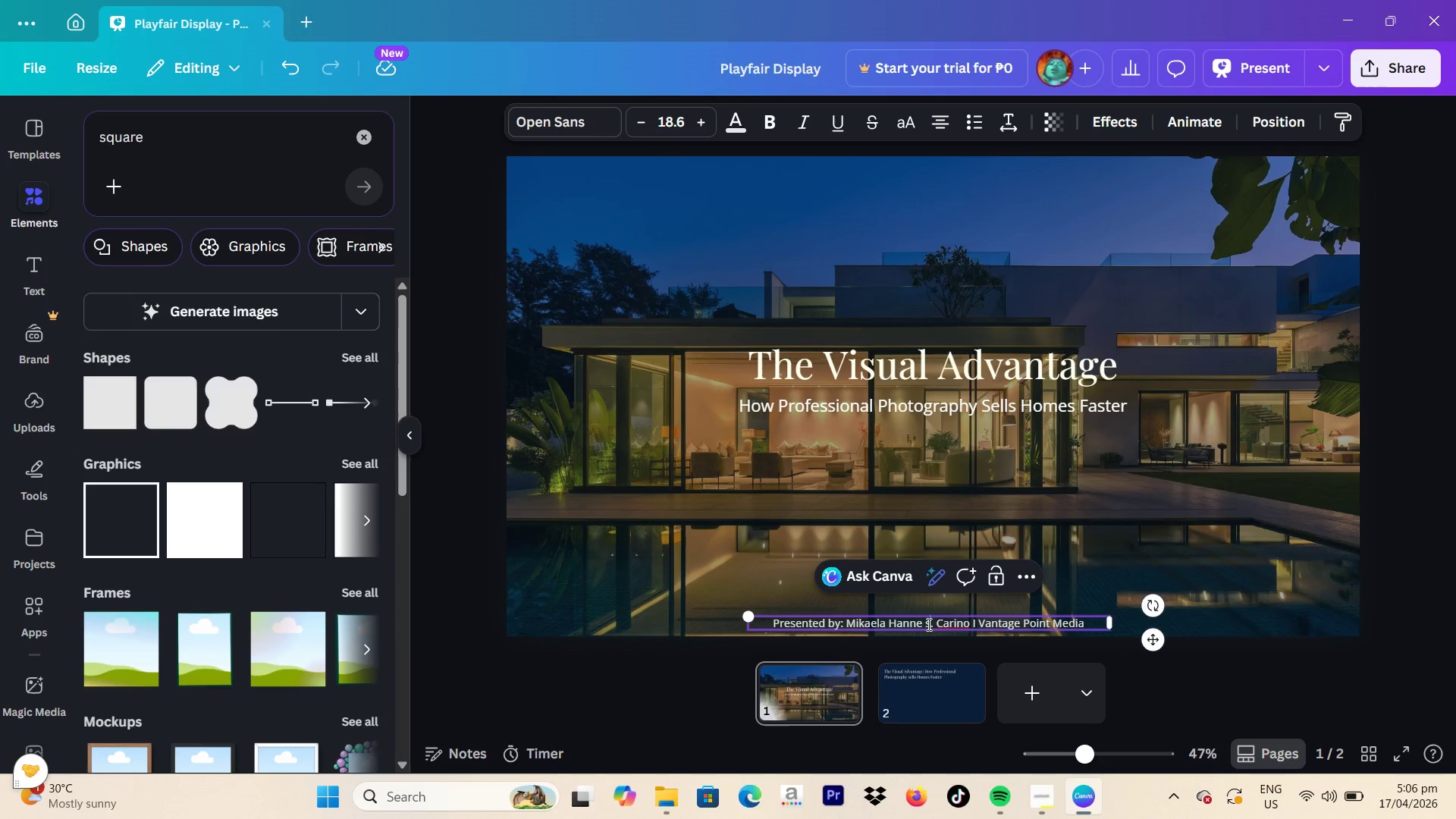 
key(Backspace)
 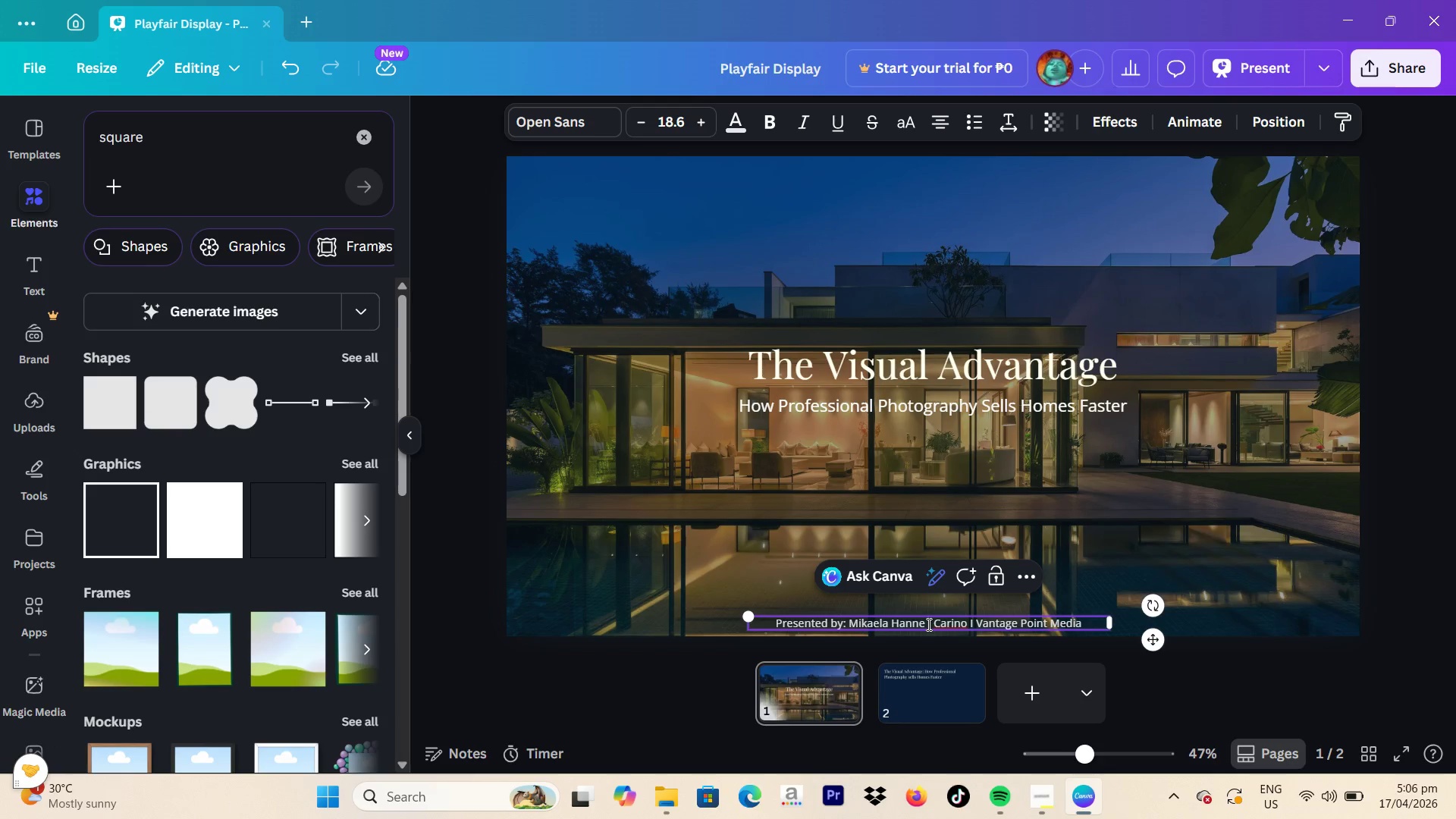 
key(Shift+ShiftLeft)
 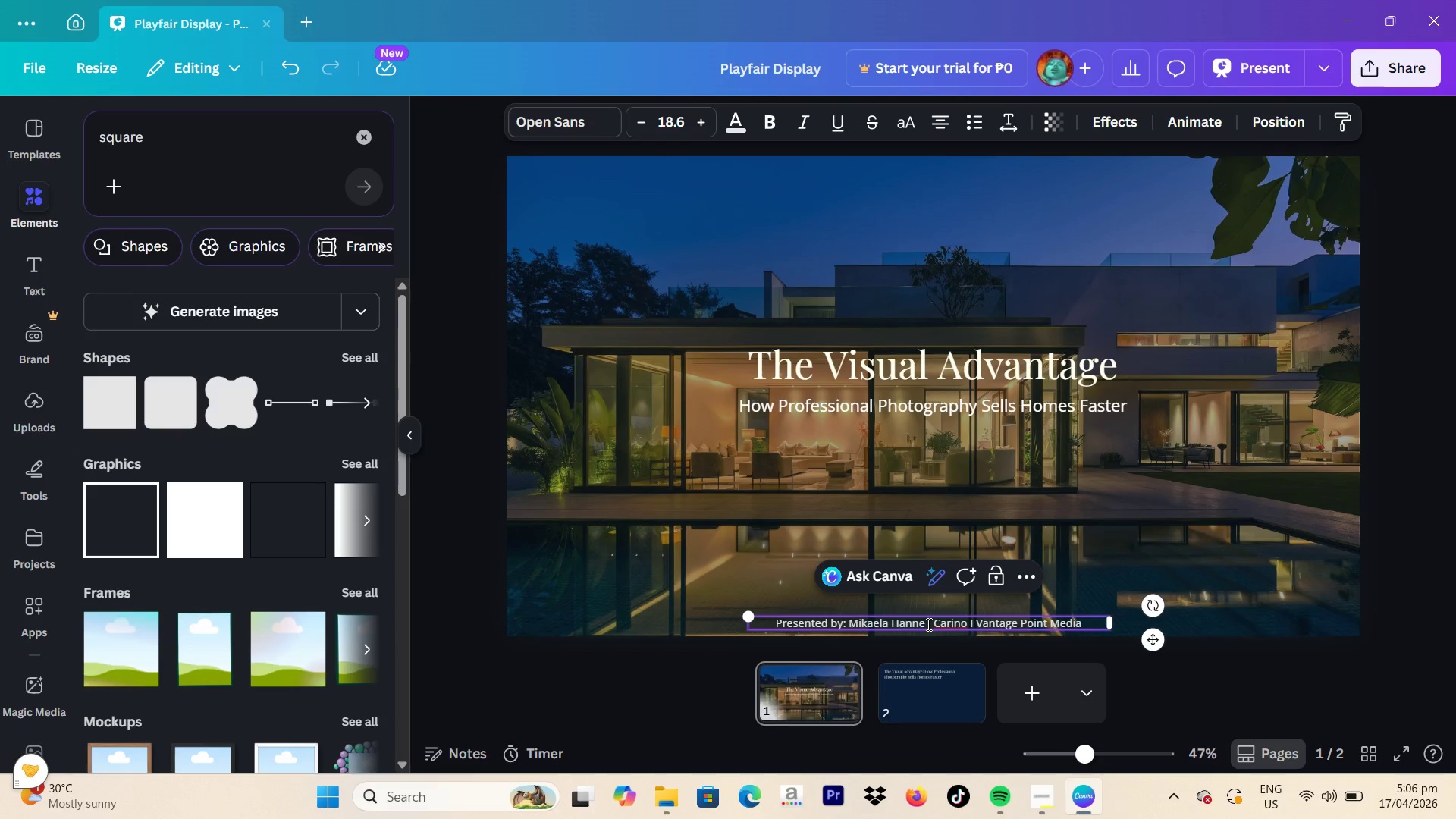 
key(Shift+S)
 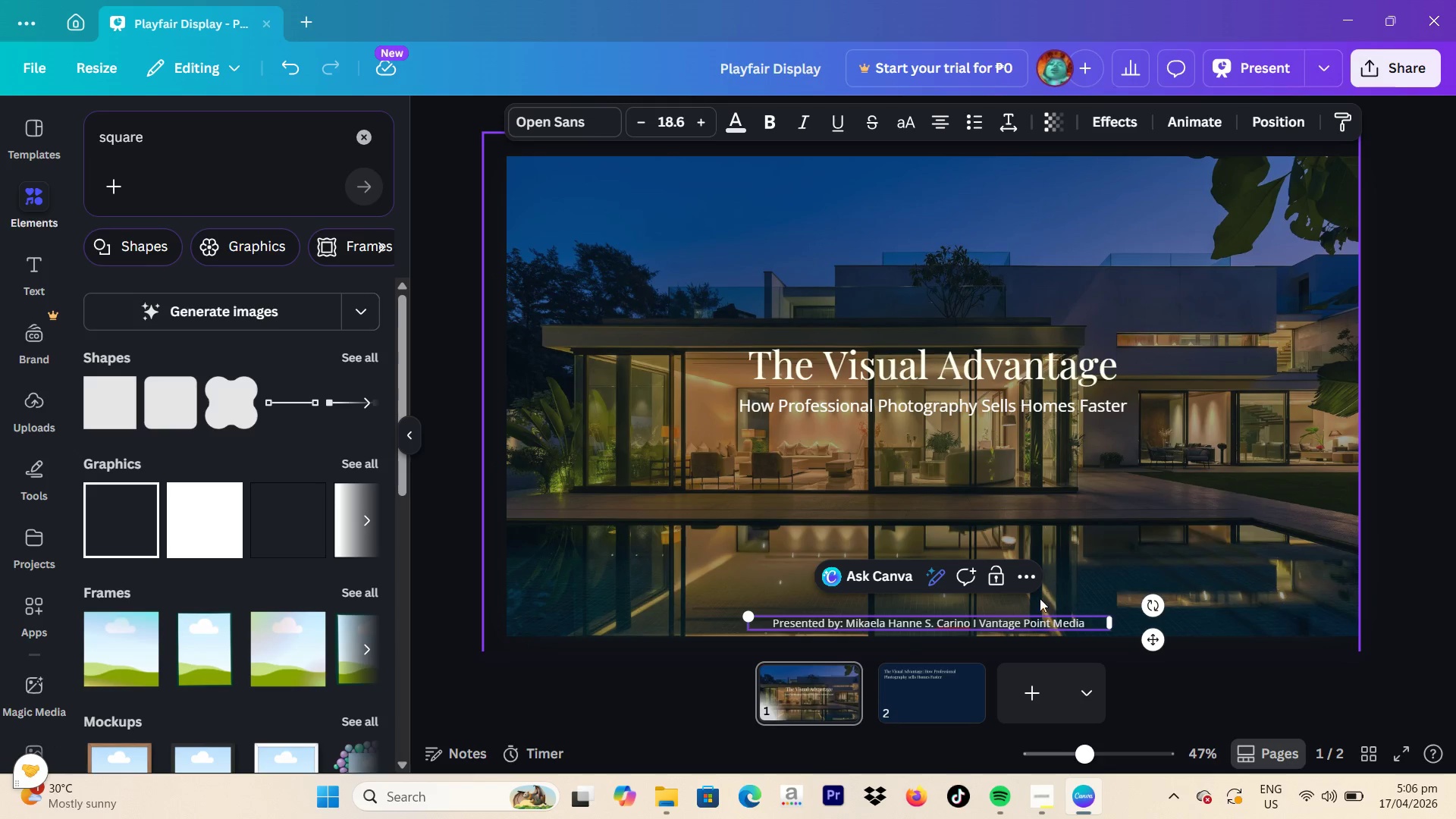 
left_click([1027, 583])
 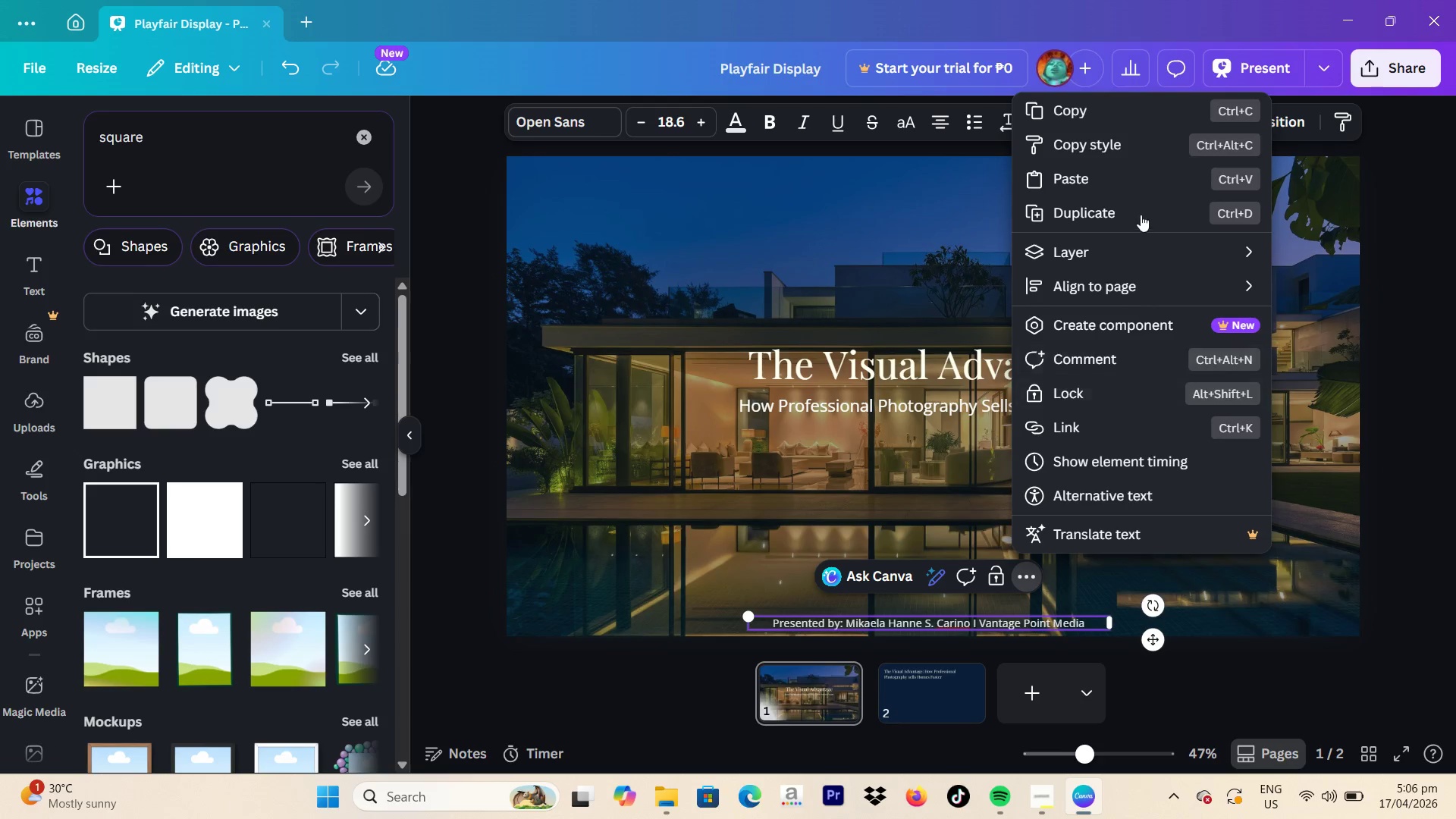 
left_click([1125, 281])
 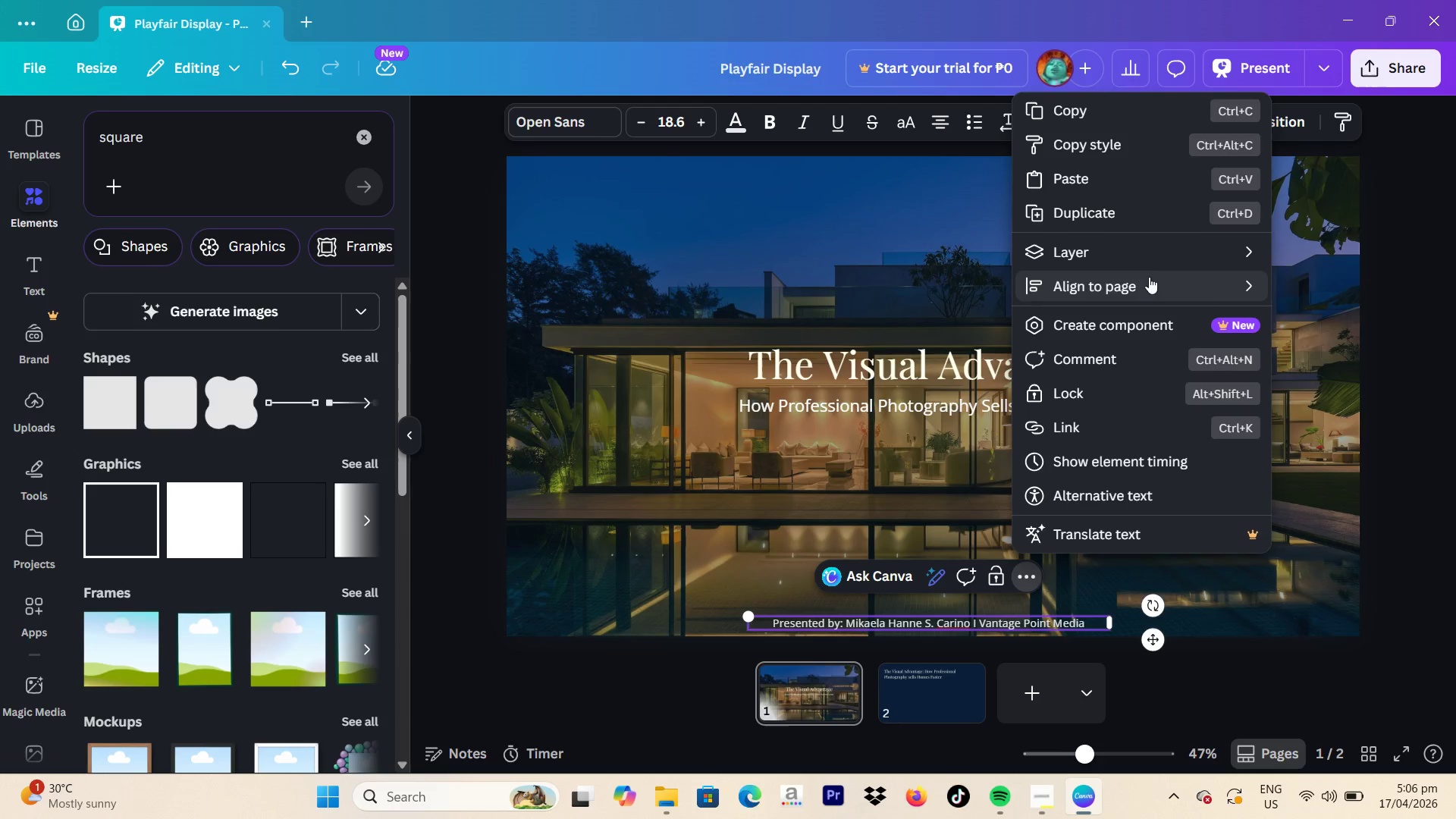 
left_click([1330, 306])
 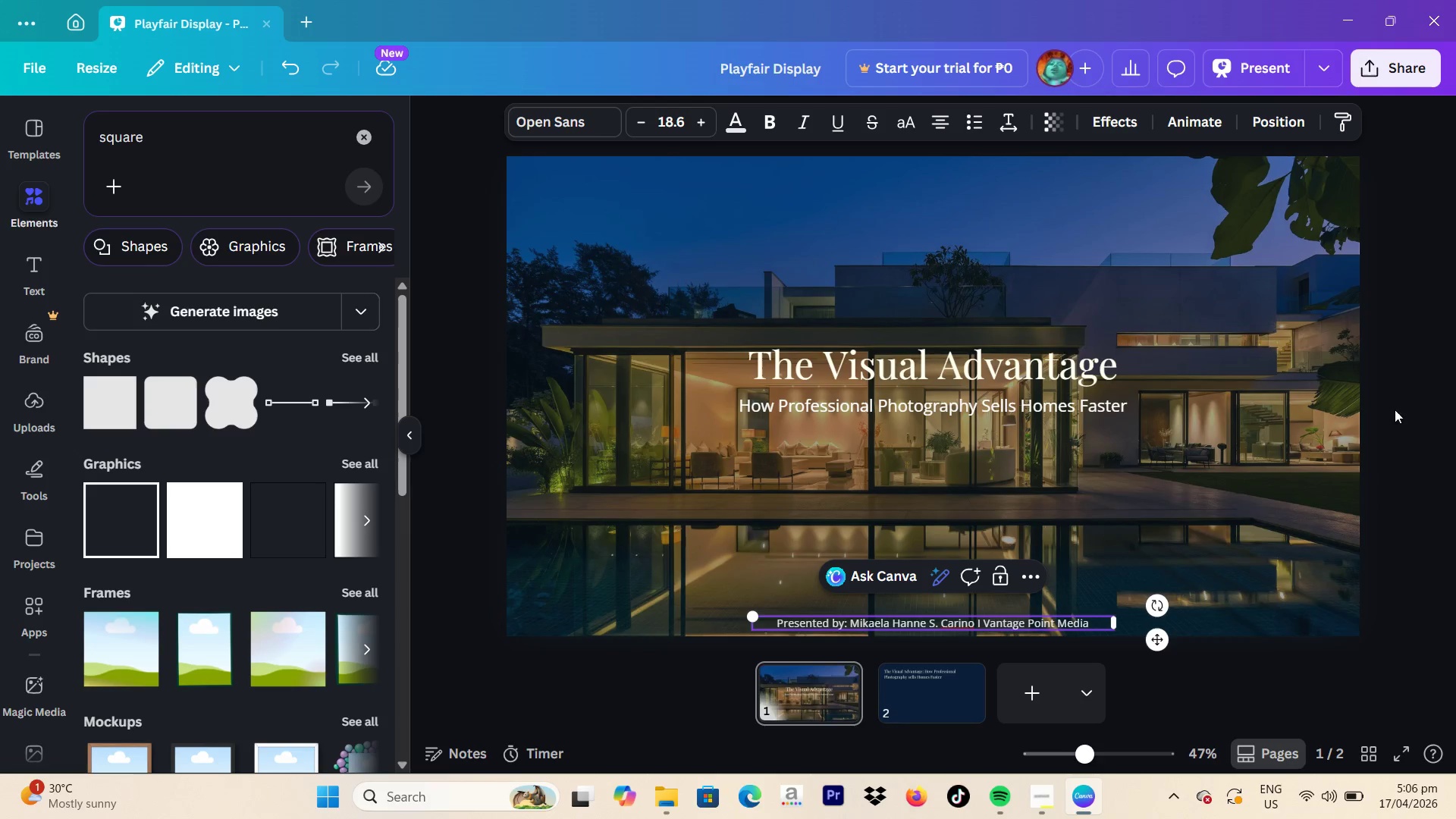 
left_click([1414, 410])
 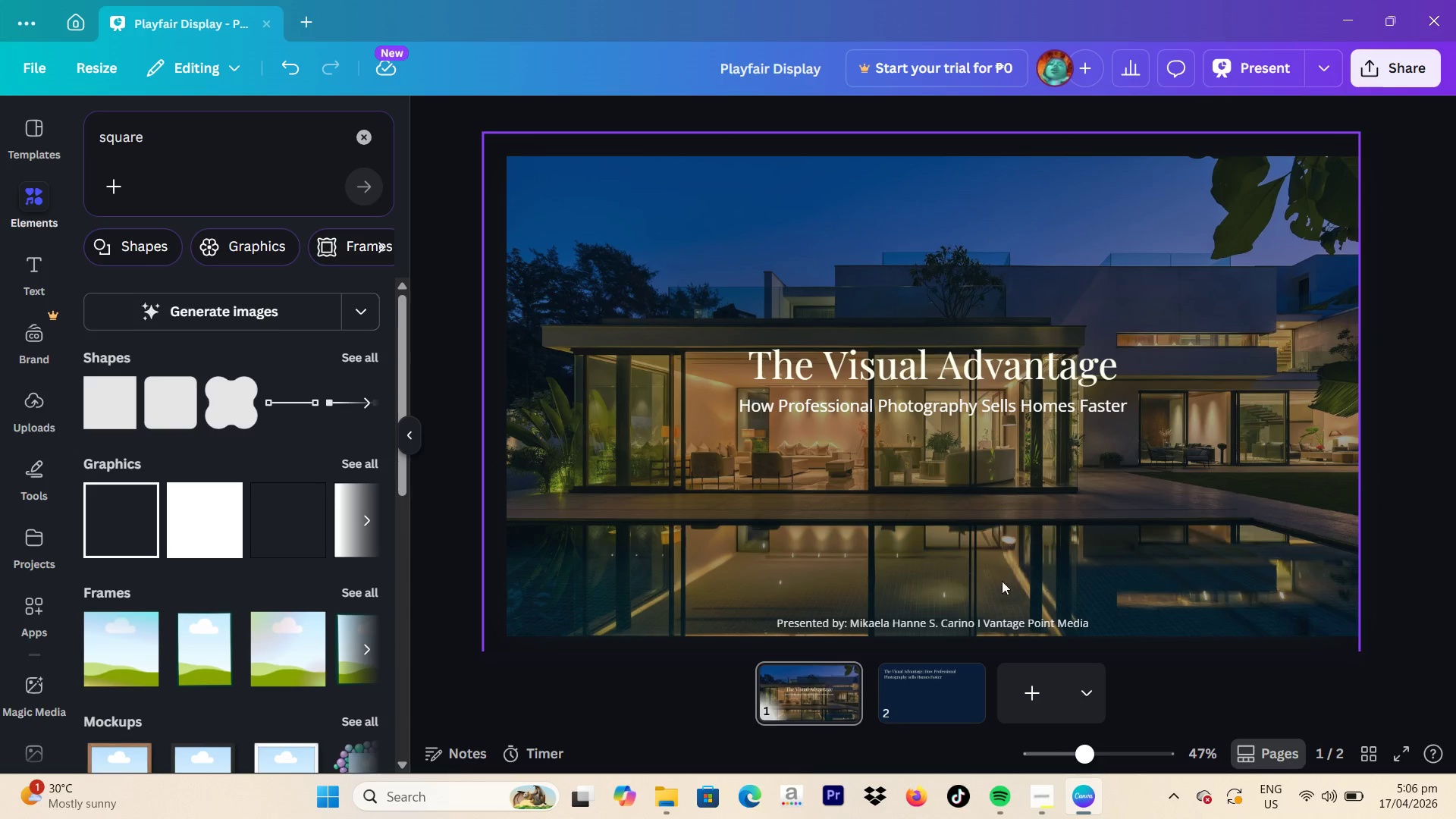 
wait(6.2)
 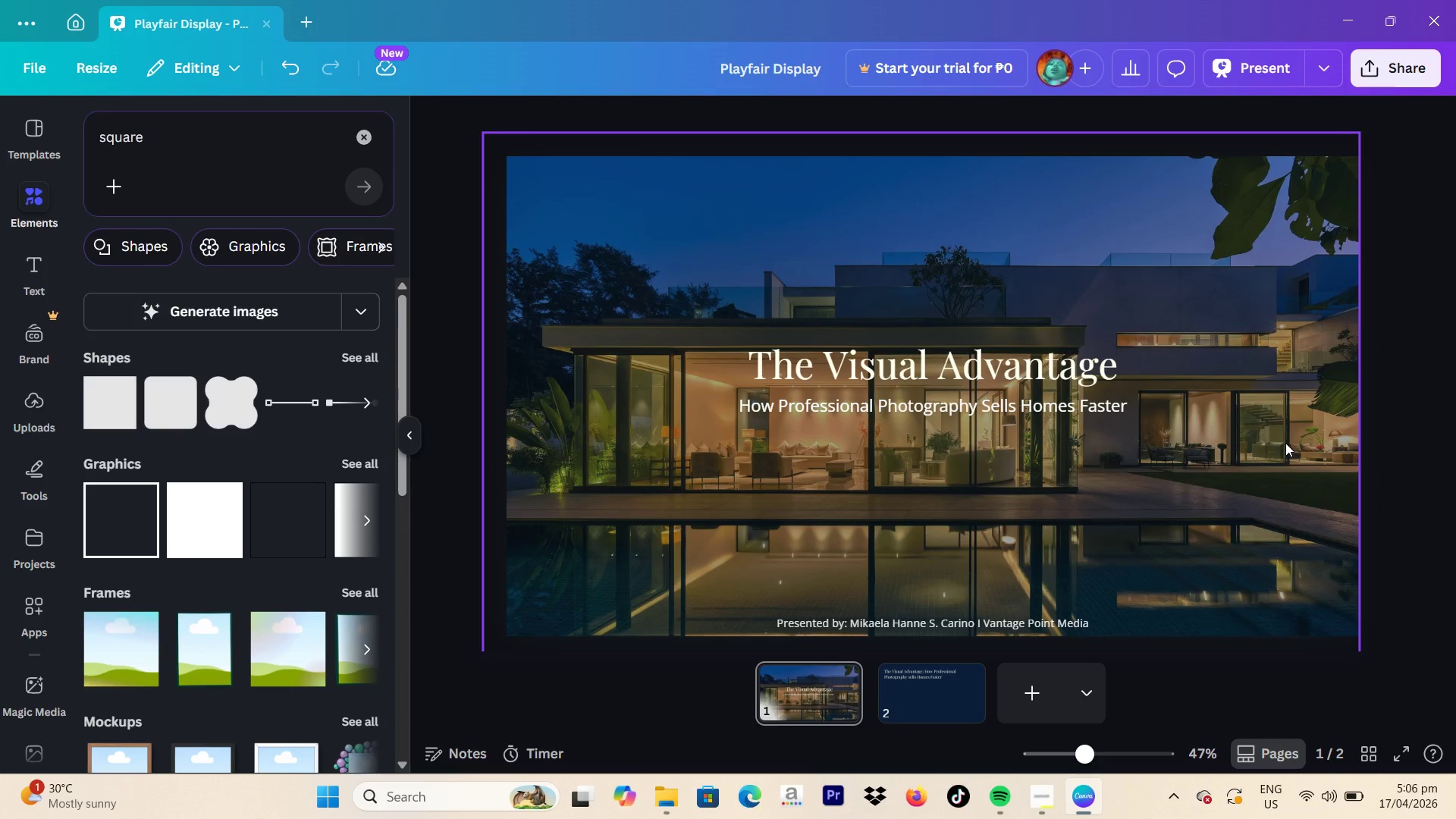 
left_click([687, 118])
 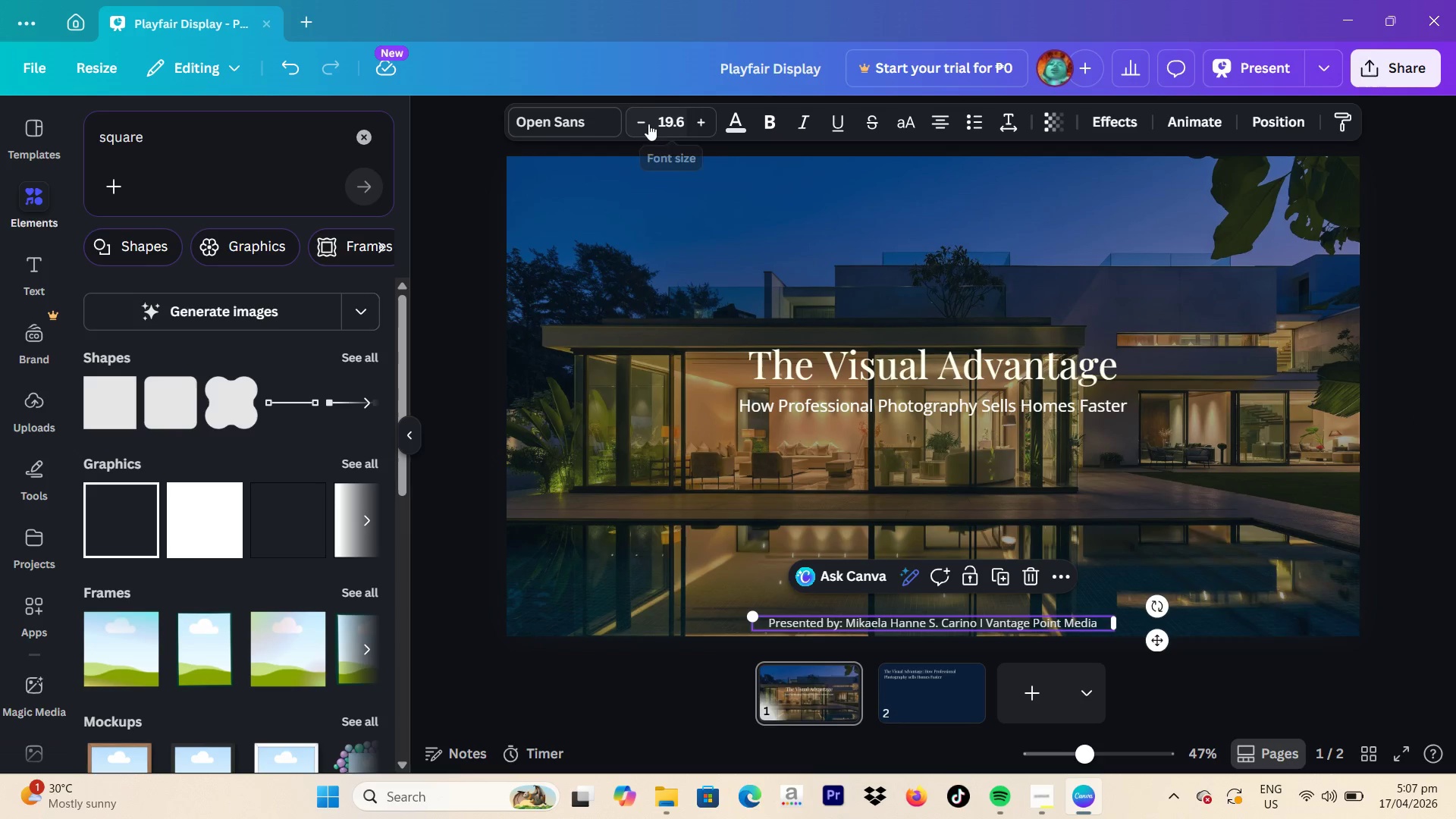 
left_click([640, 126])
 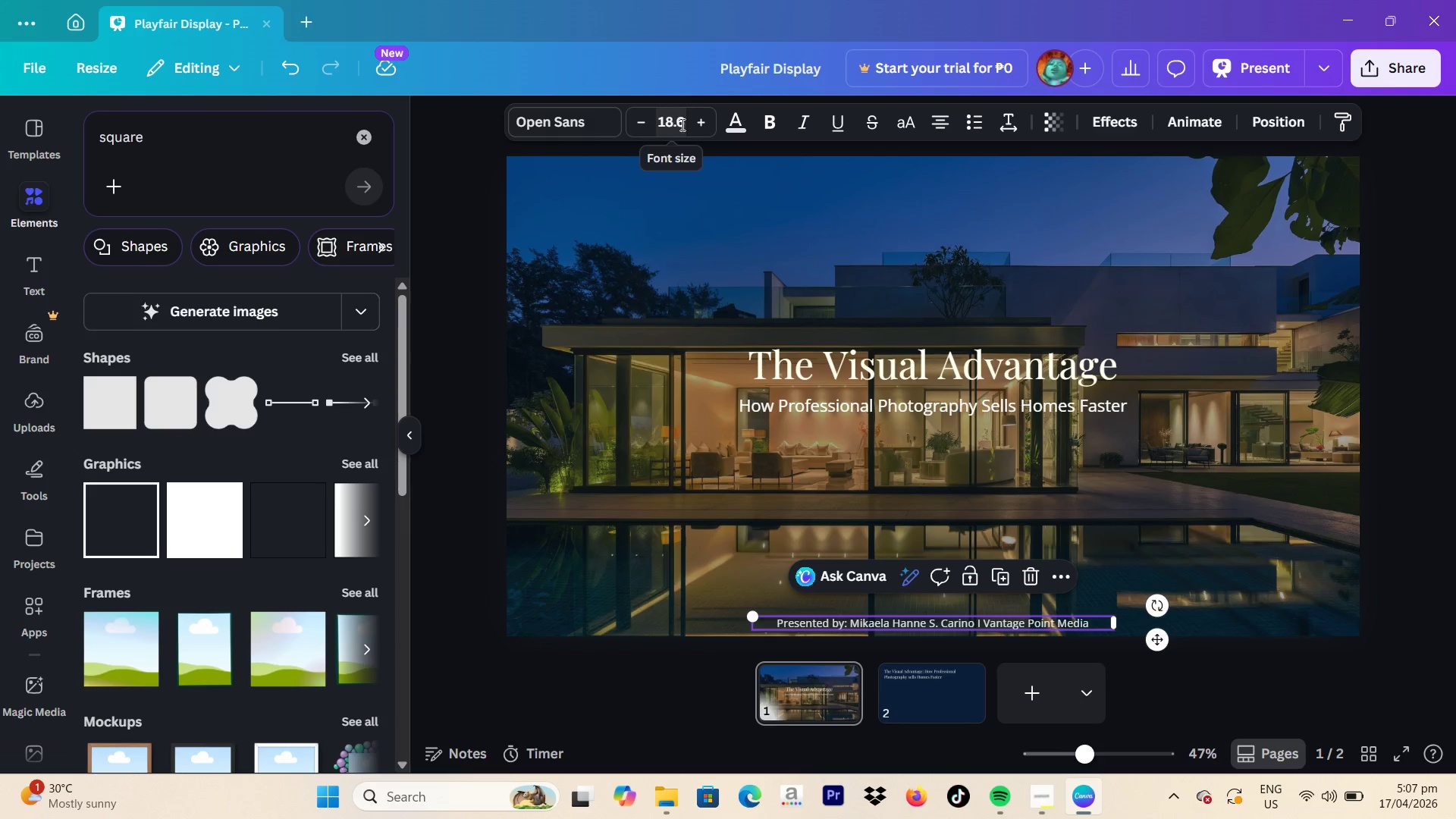 
left_click([681, 124])
 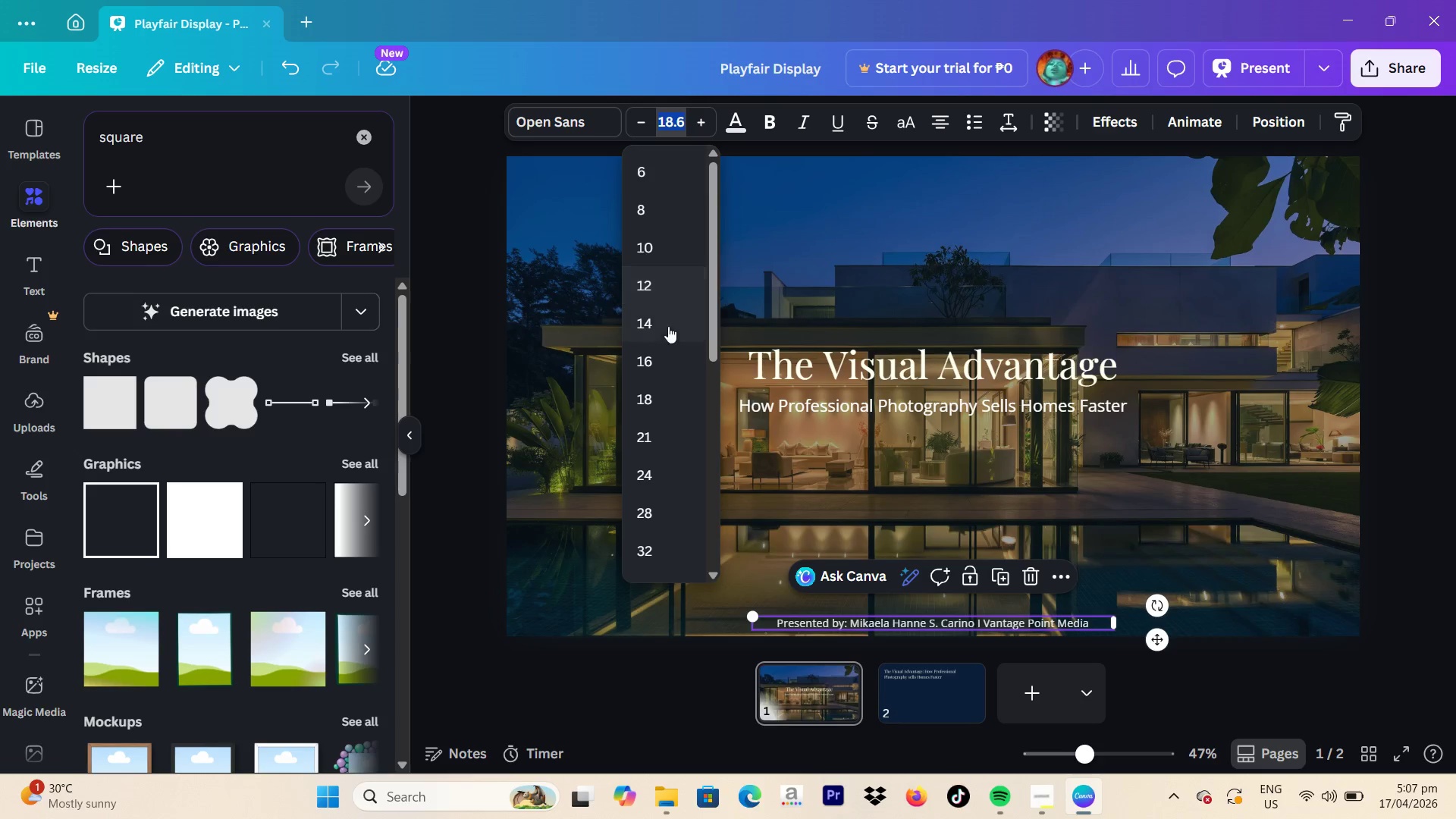 
left_click([667, 388])
 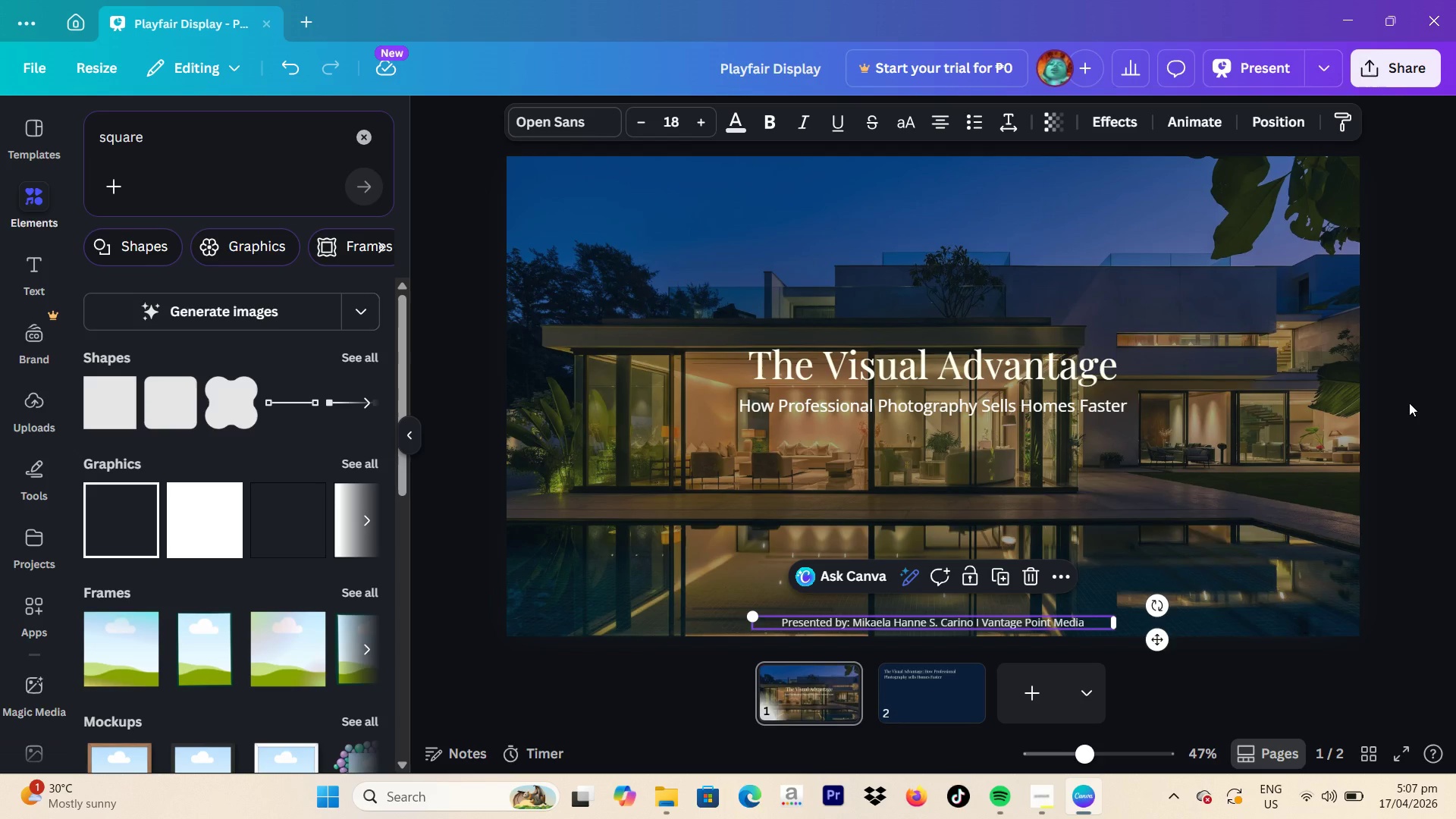 
left_click([1407, 398])
 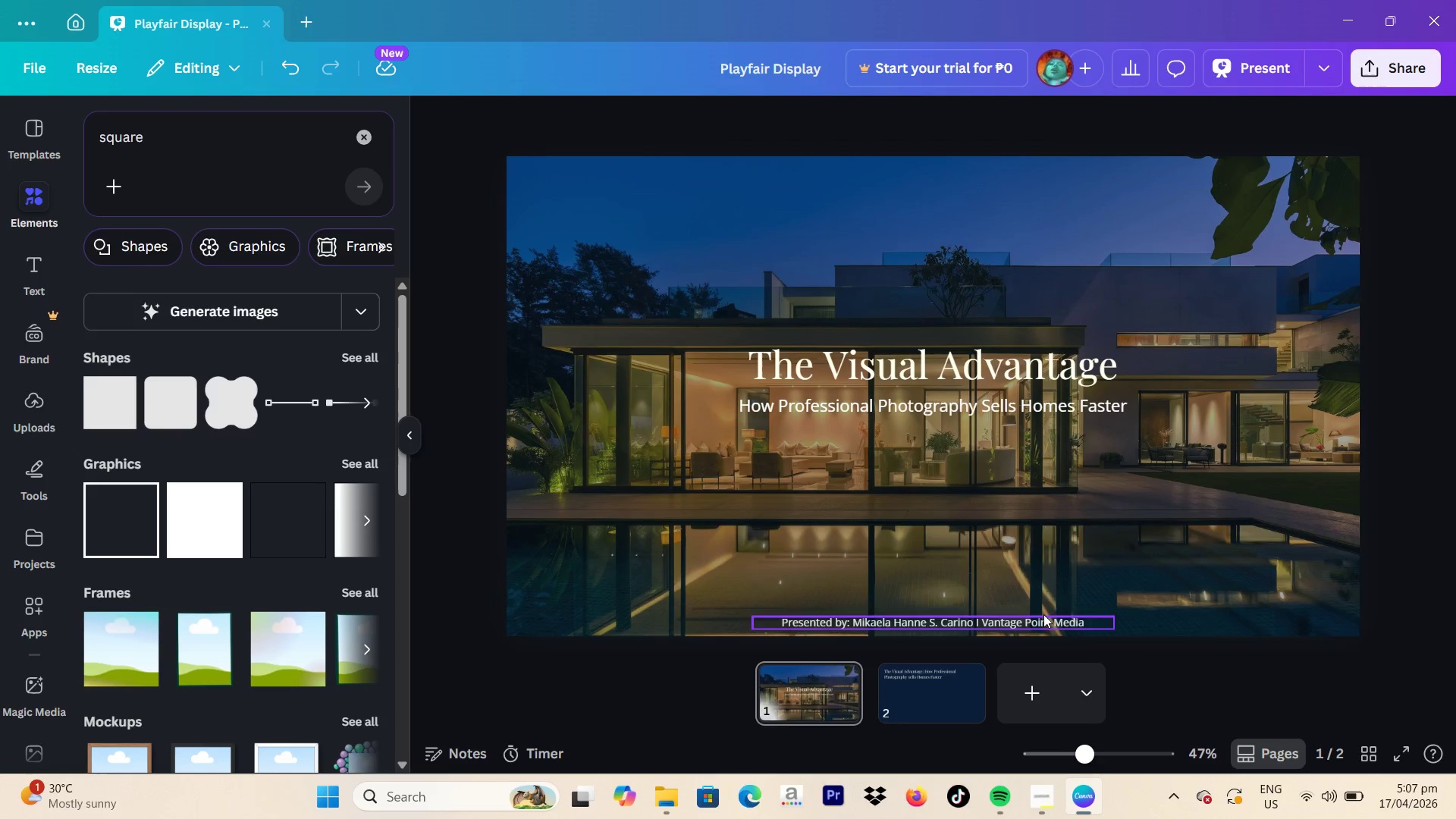 
double_click([1043, 617])
 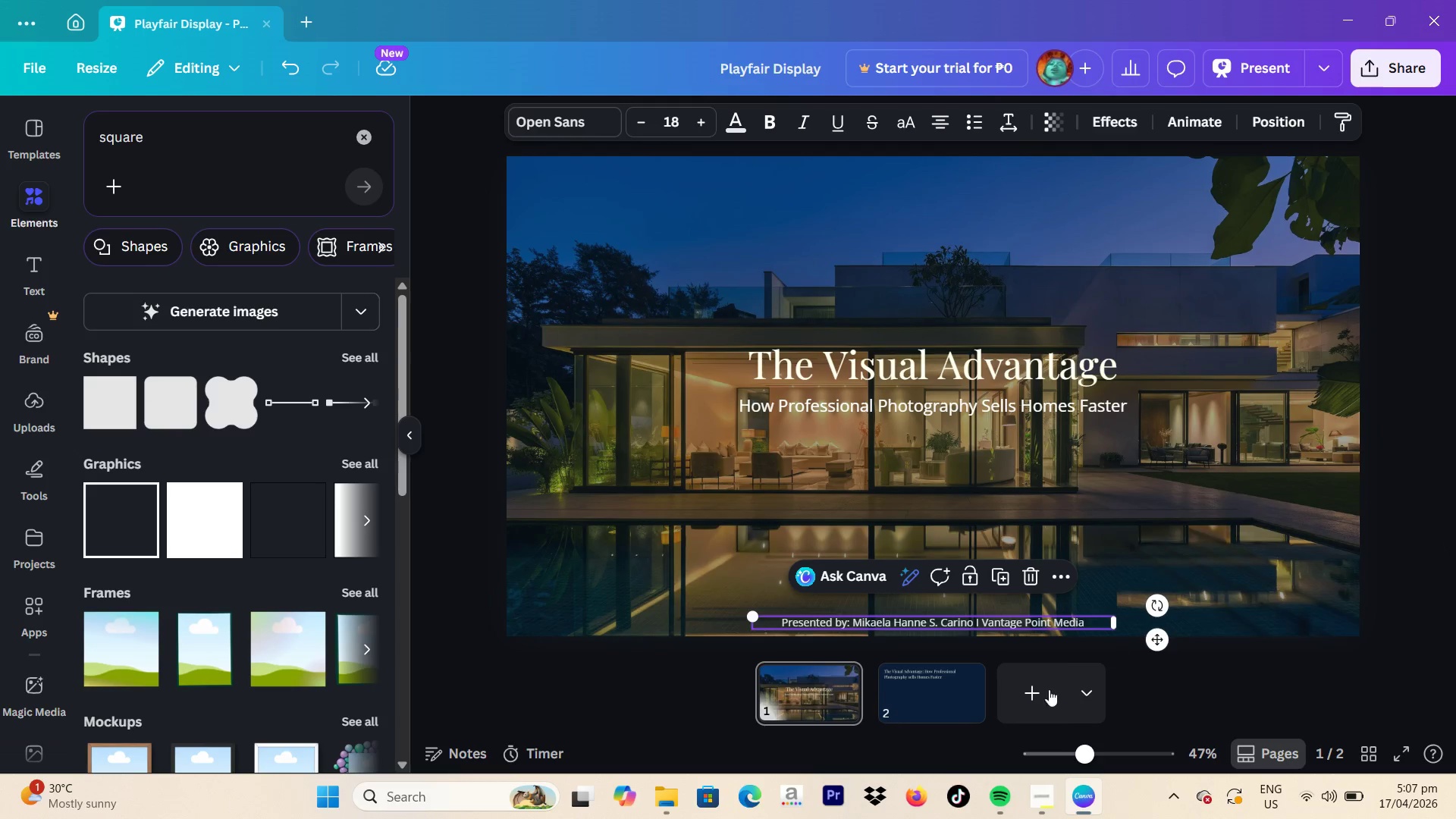 
left_click([924, 682])
 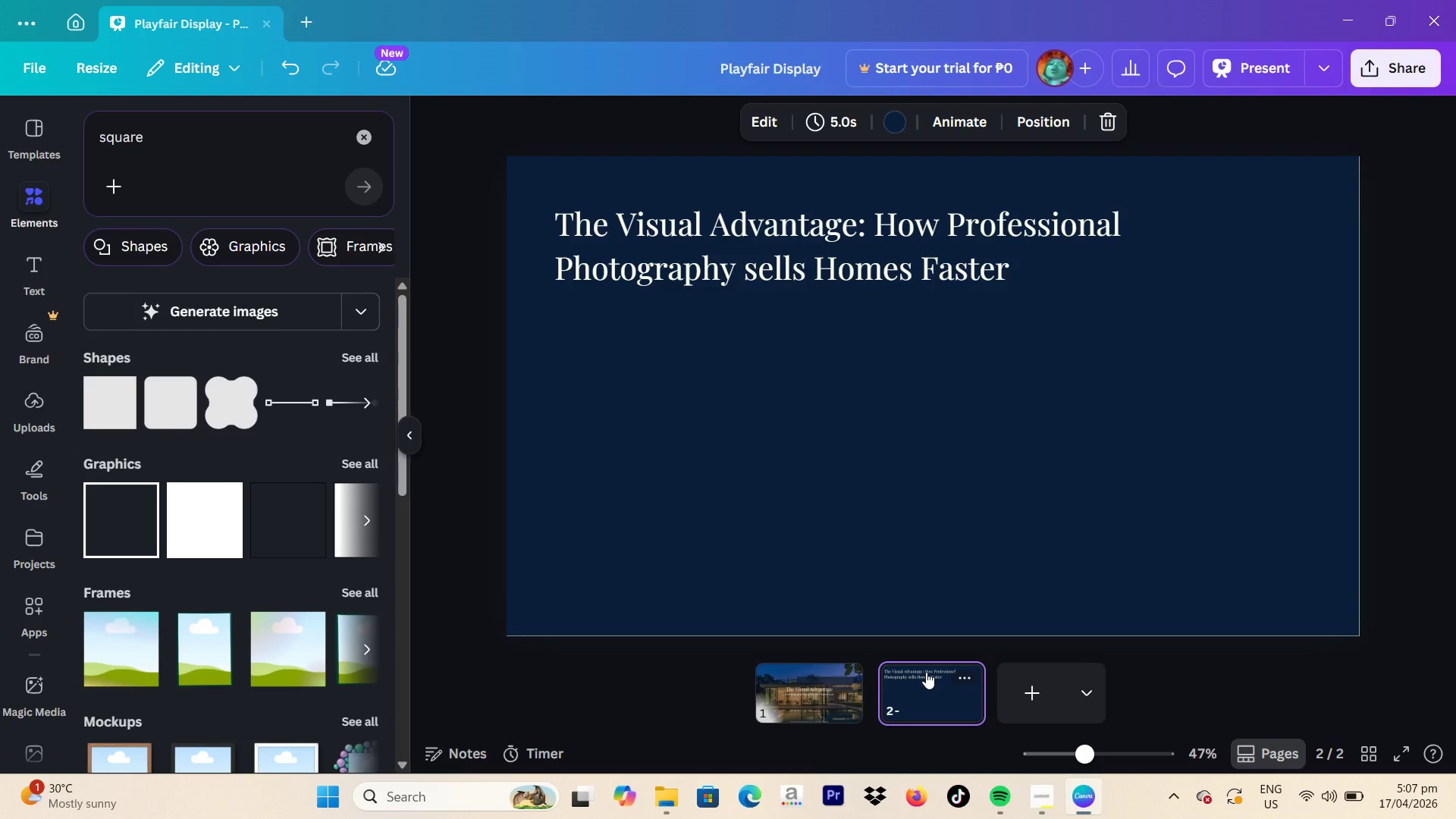 
wait(31.36)
 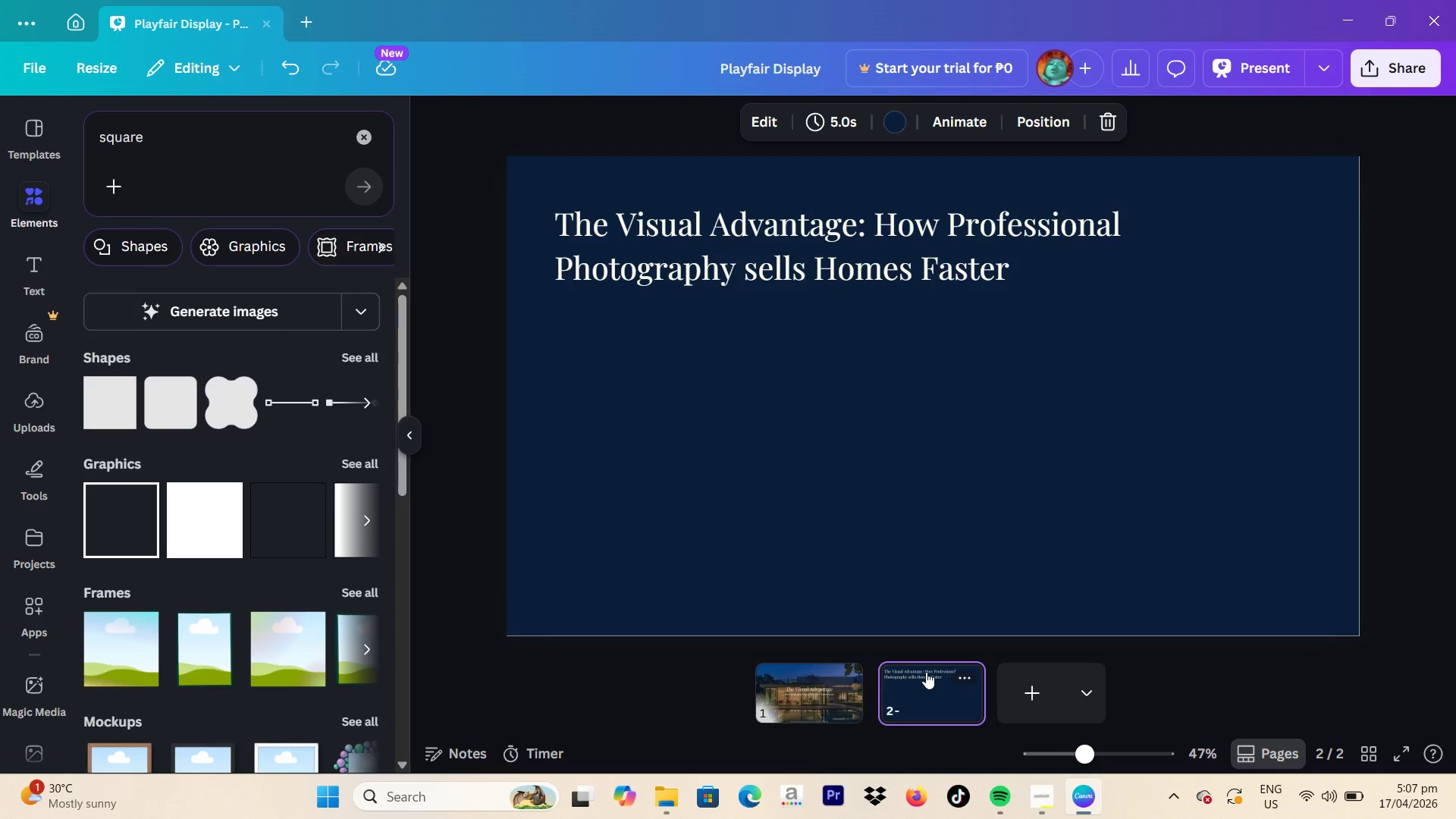 
left_click([1039, 259])
 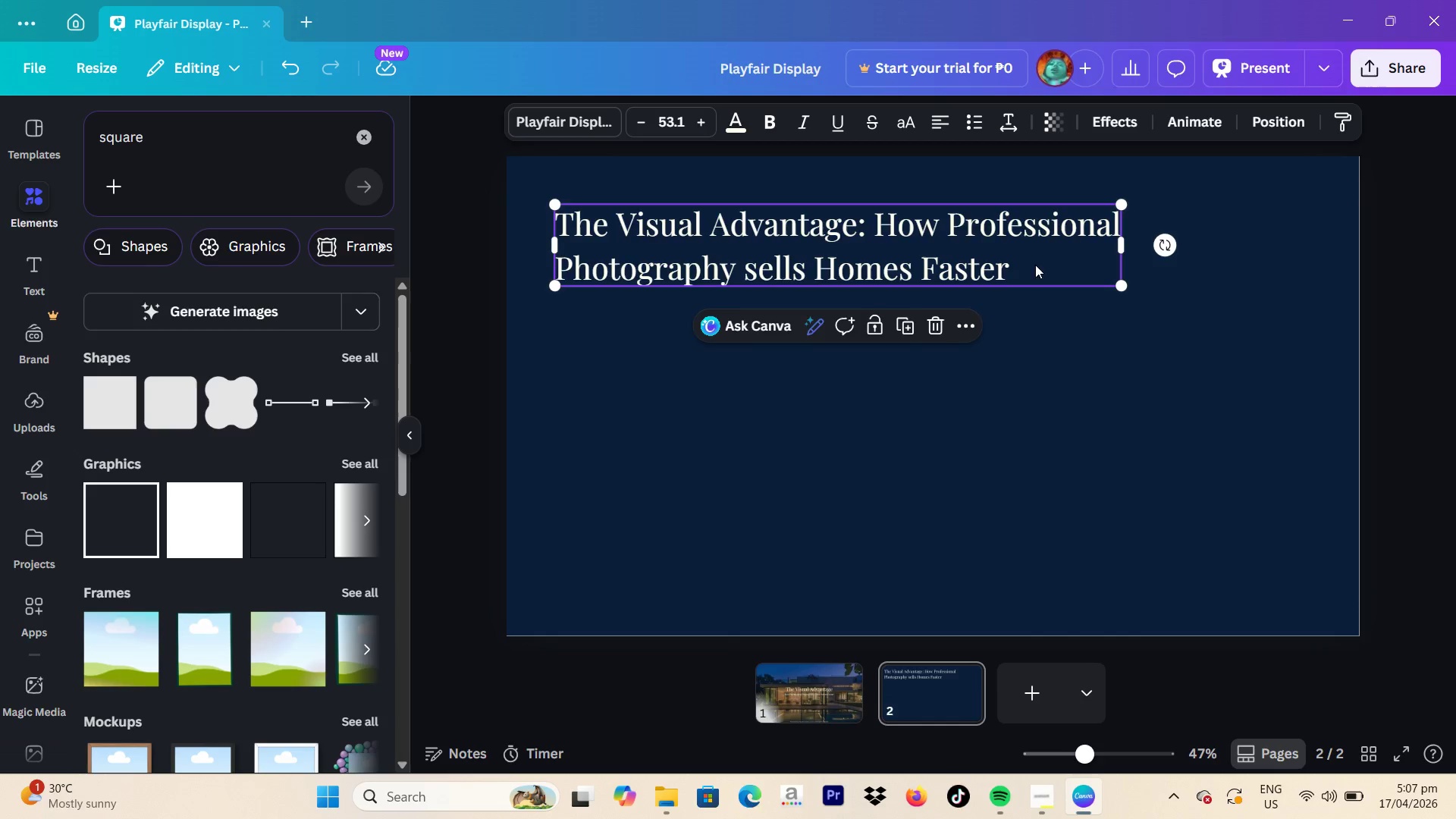 
double_click([1035, 265])
 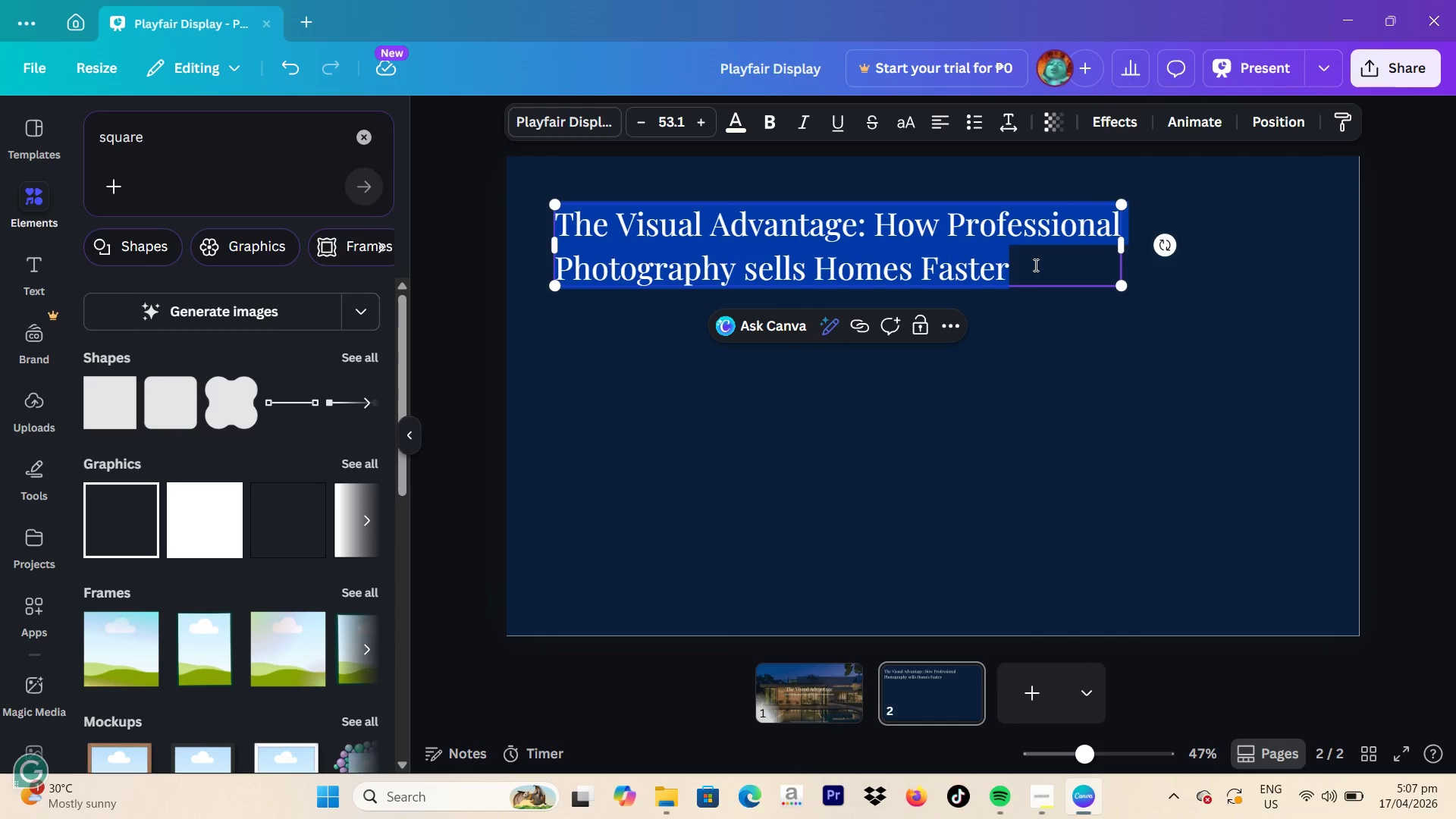 
type(Buyers Decif)
key(Backspace)
type(de in 3 seconds)
 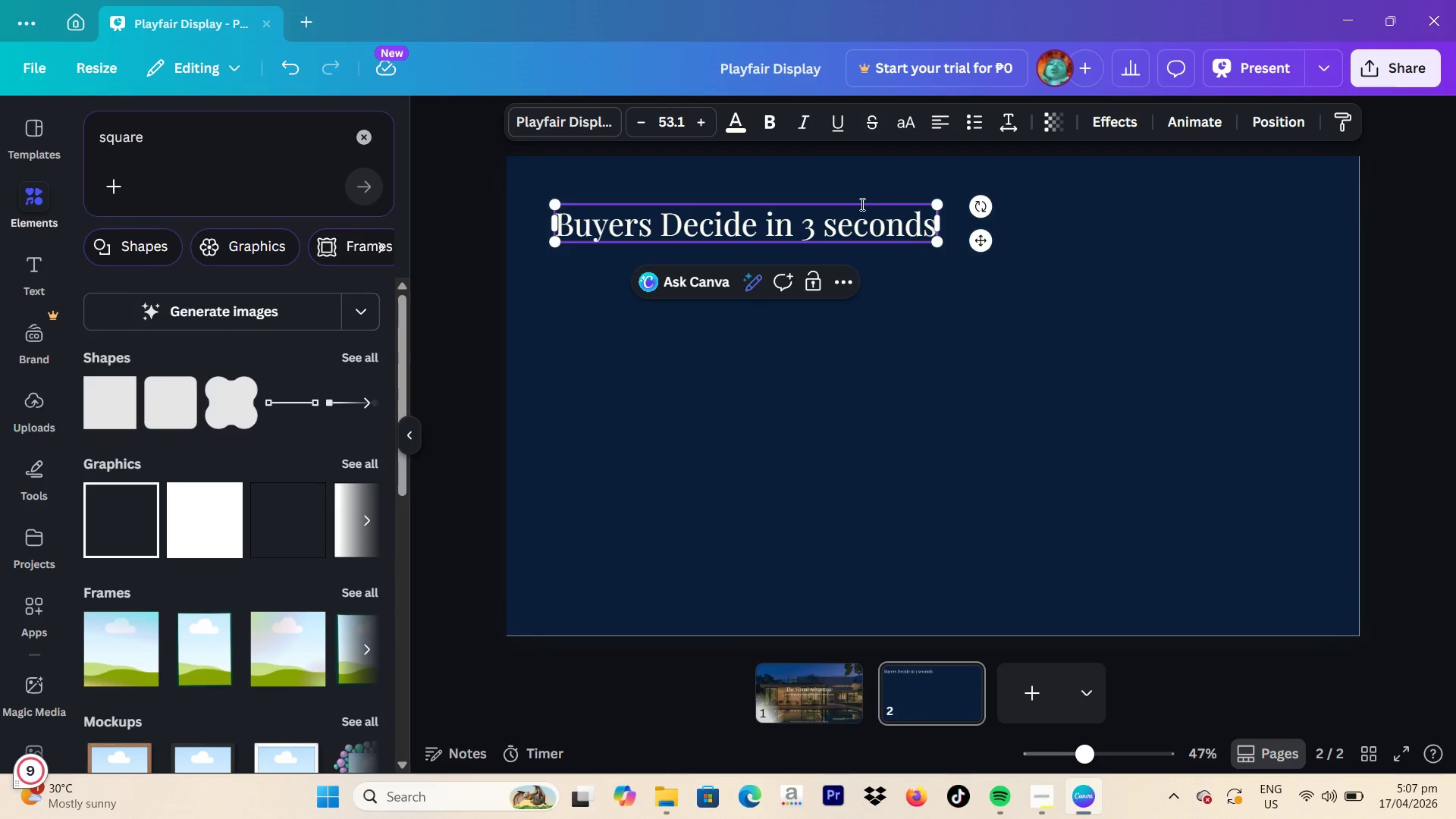 
left_click([835, 237])
 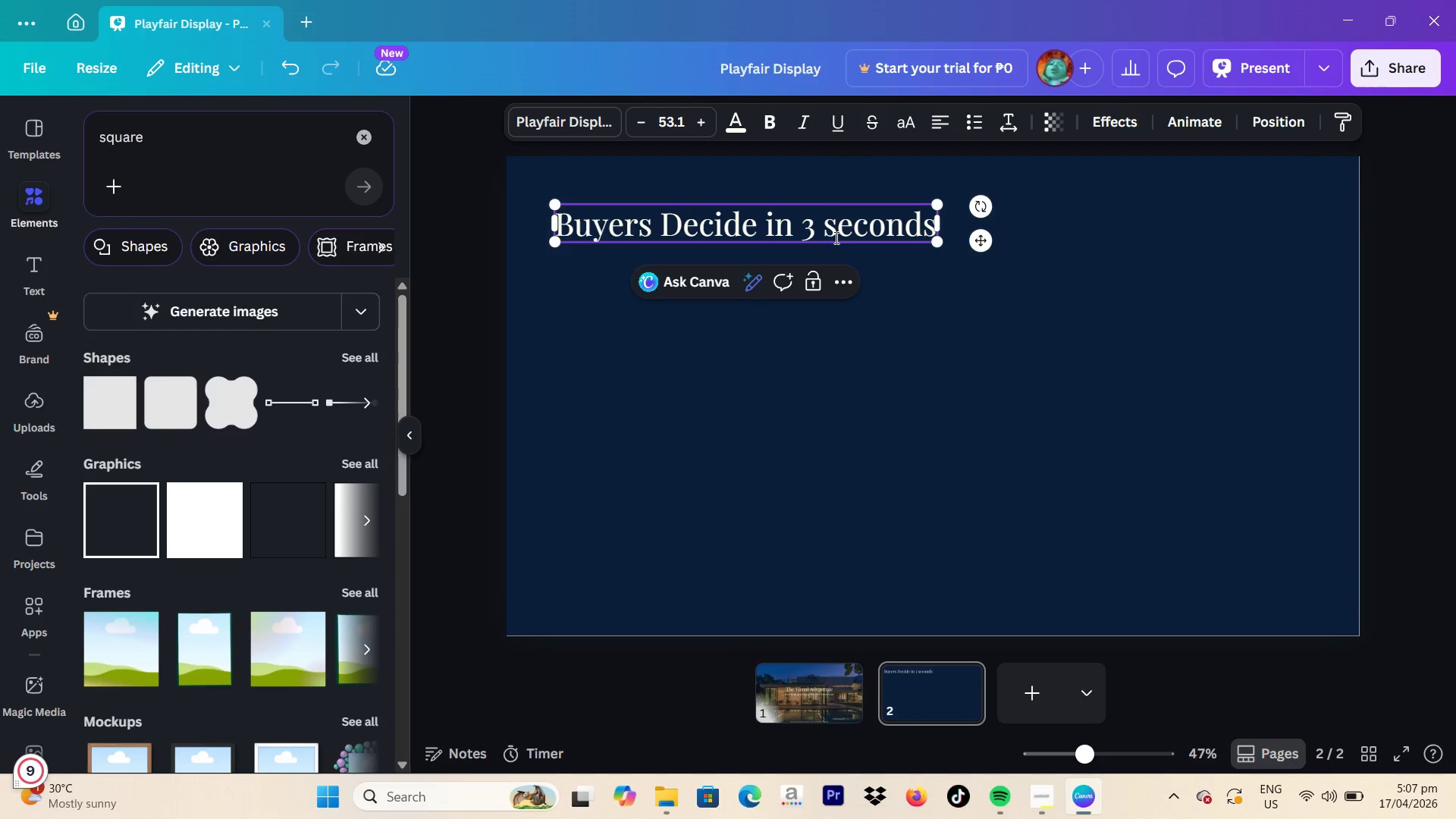 
key(Backspace)
 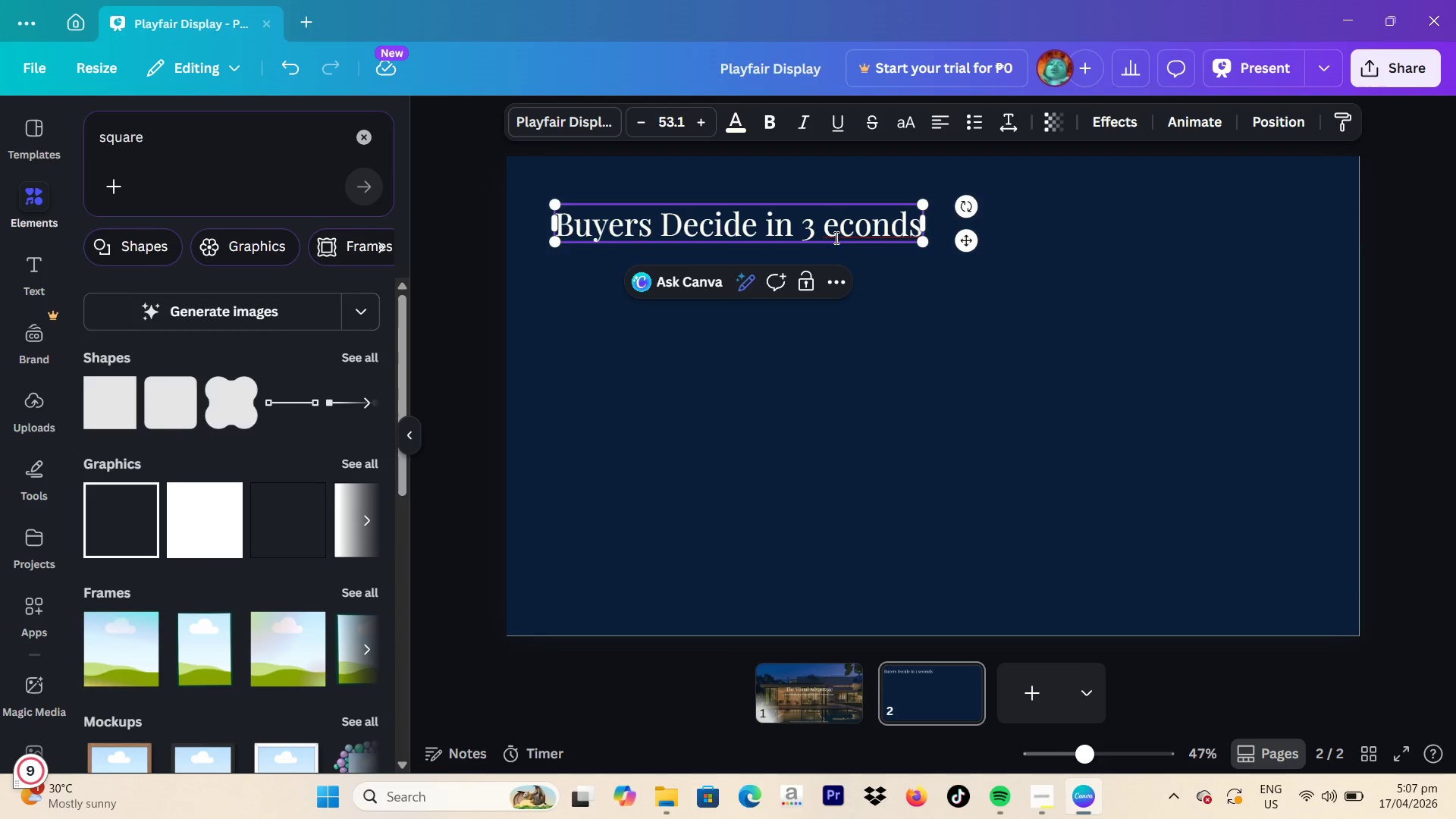 
key(Shift+ShiftLeft)
 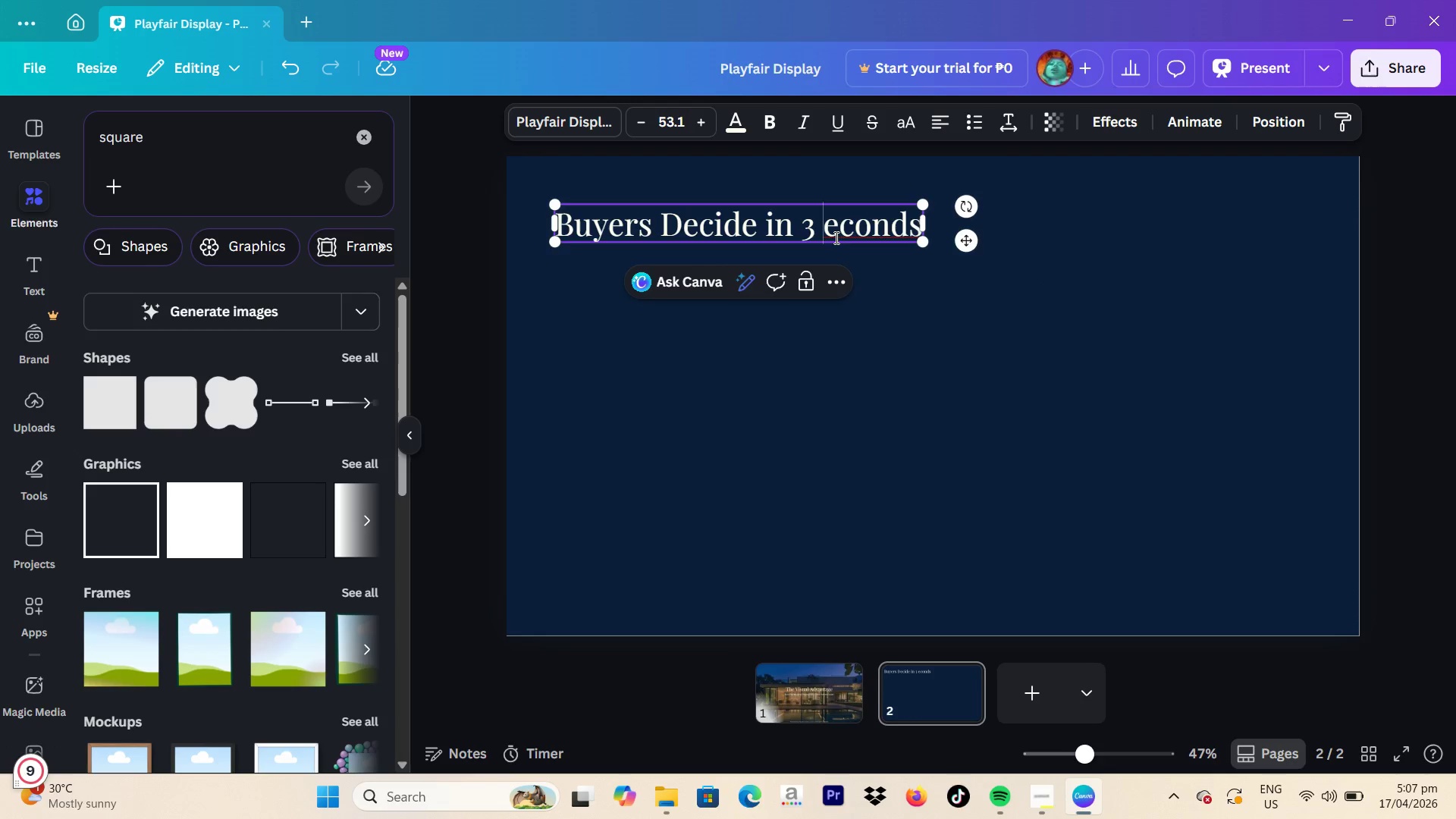 
key(Shift+S)
 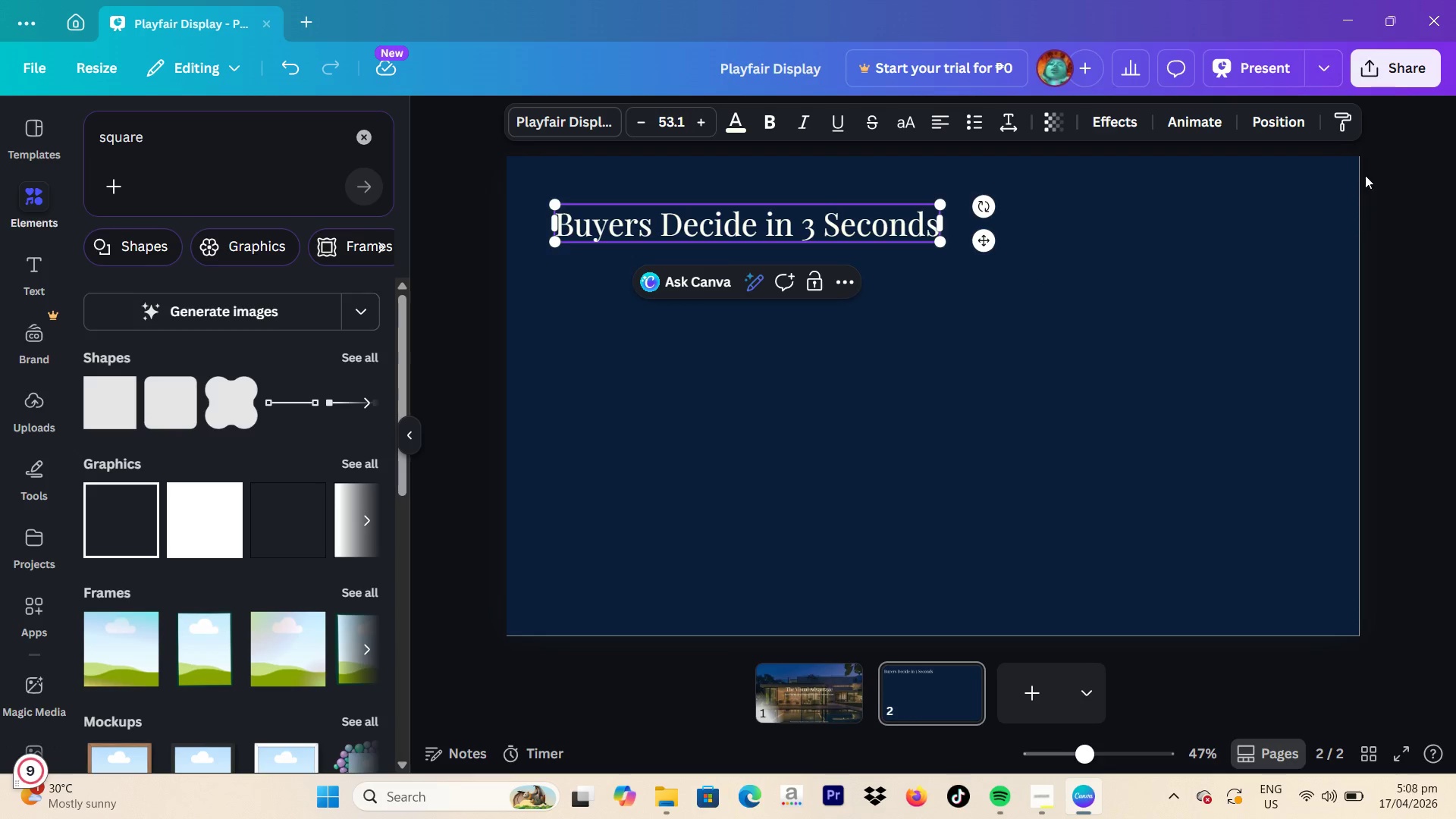 
left_click([1389, 240])
 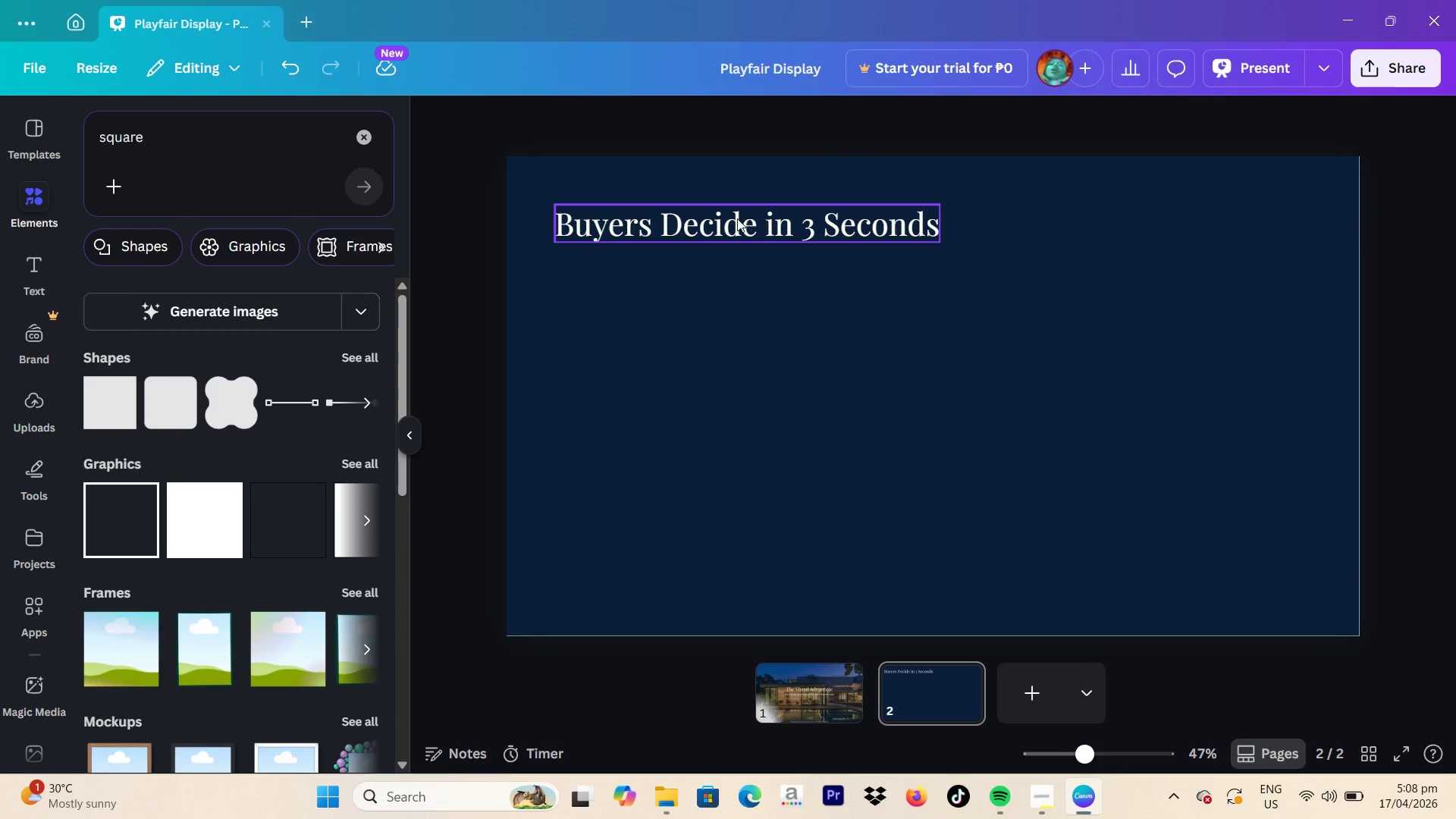 
left_click([731, 216])
 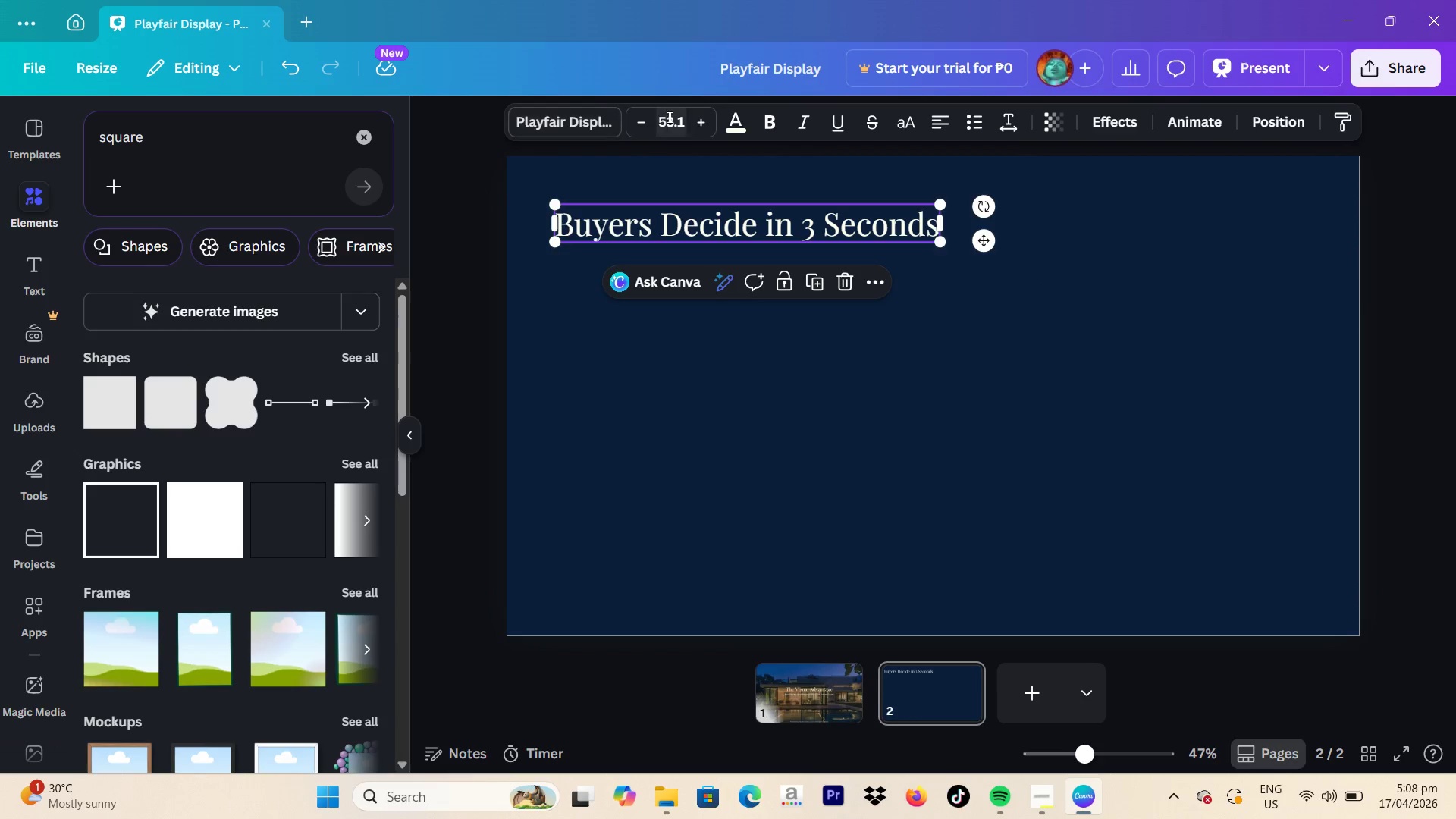 
double_click([677, 118])
 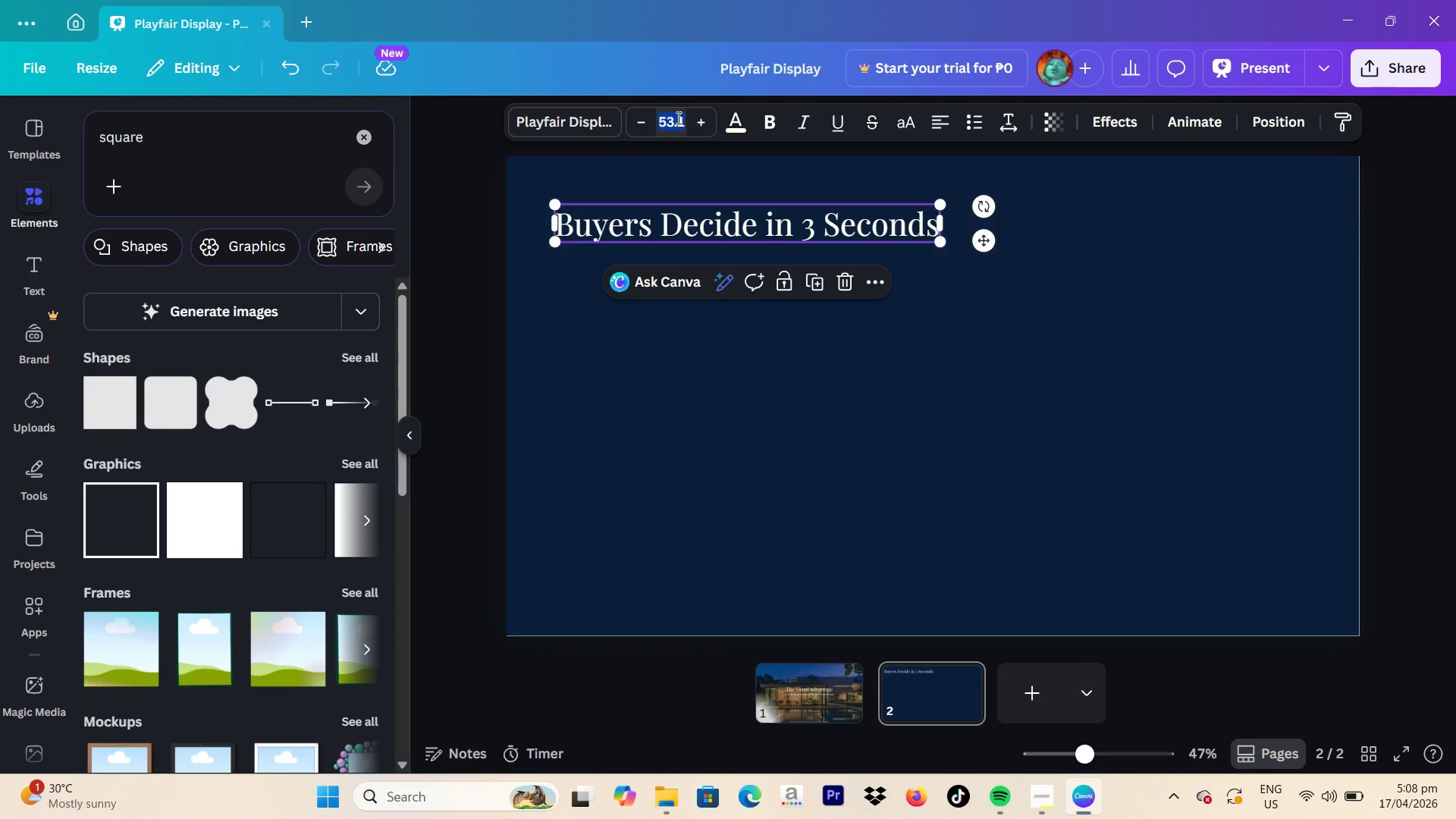 
type(40)
 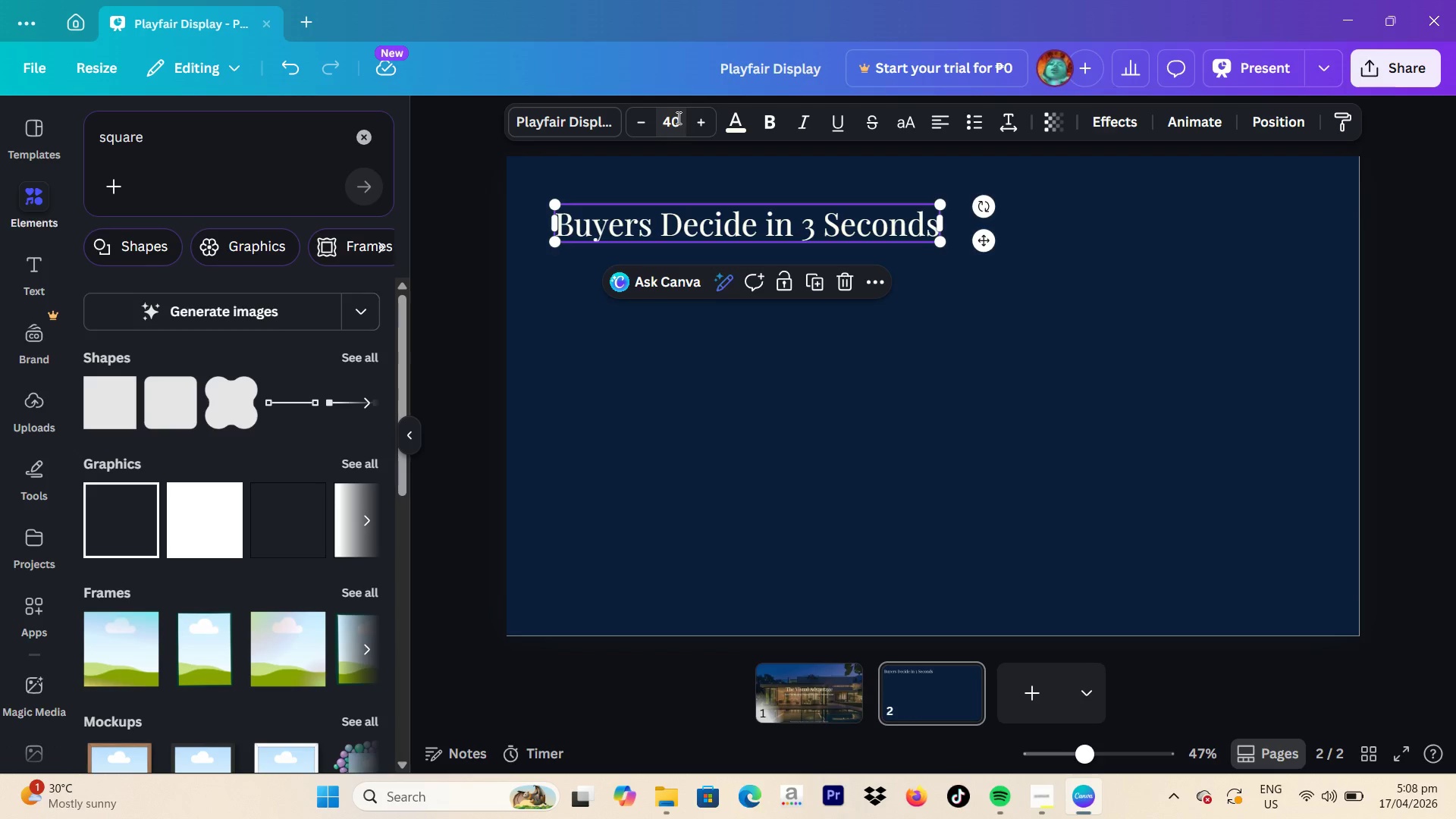 
key(Enter)
 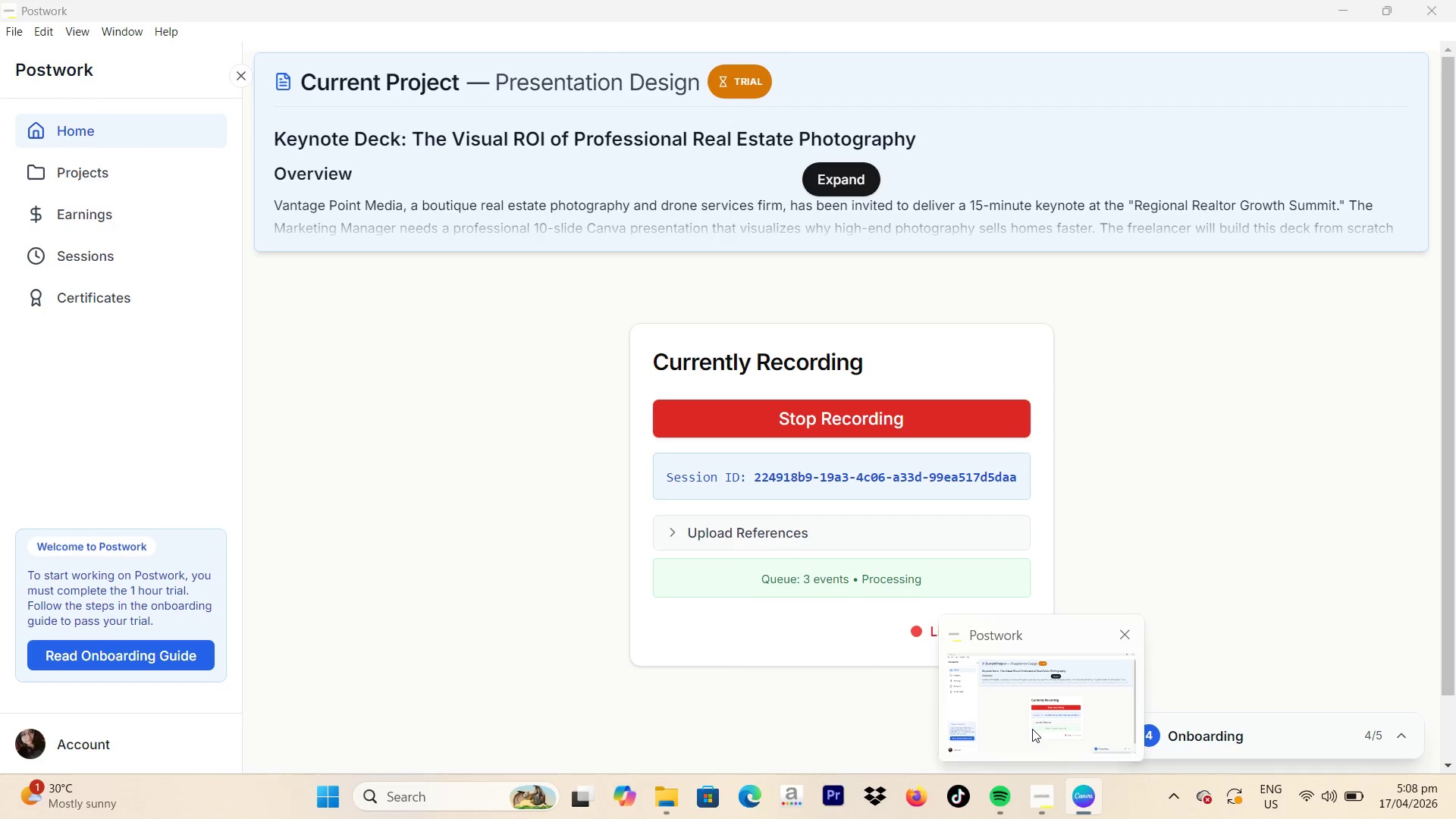 
left_click([1031, 717])